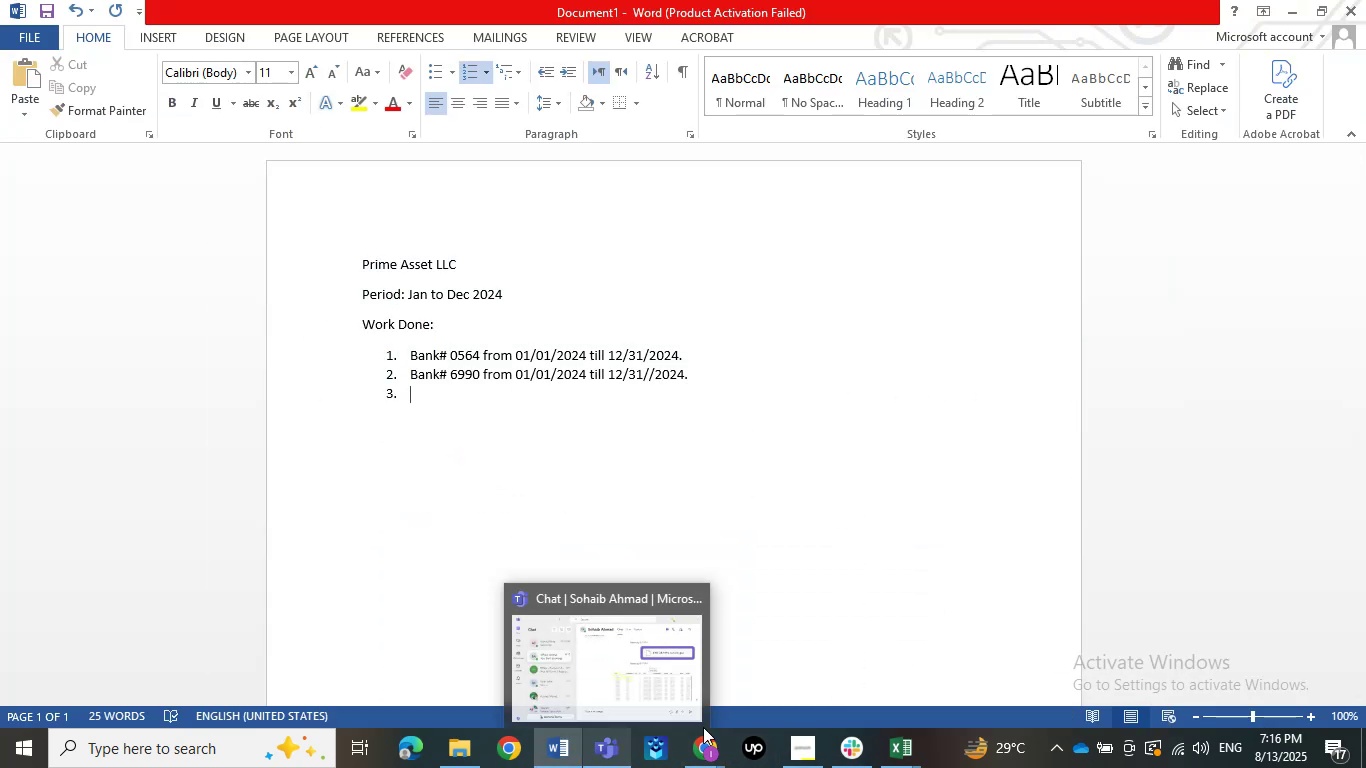 
mouse_move([760, 701])
 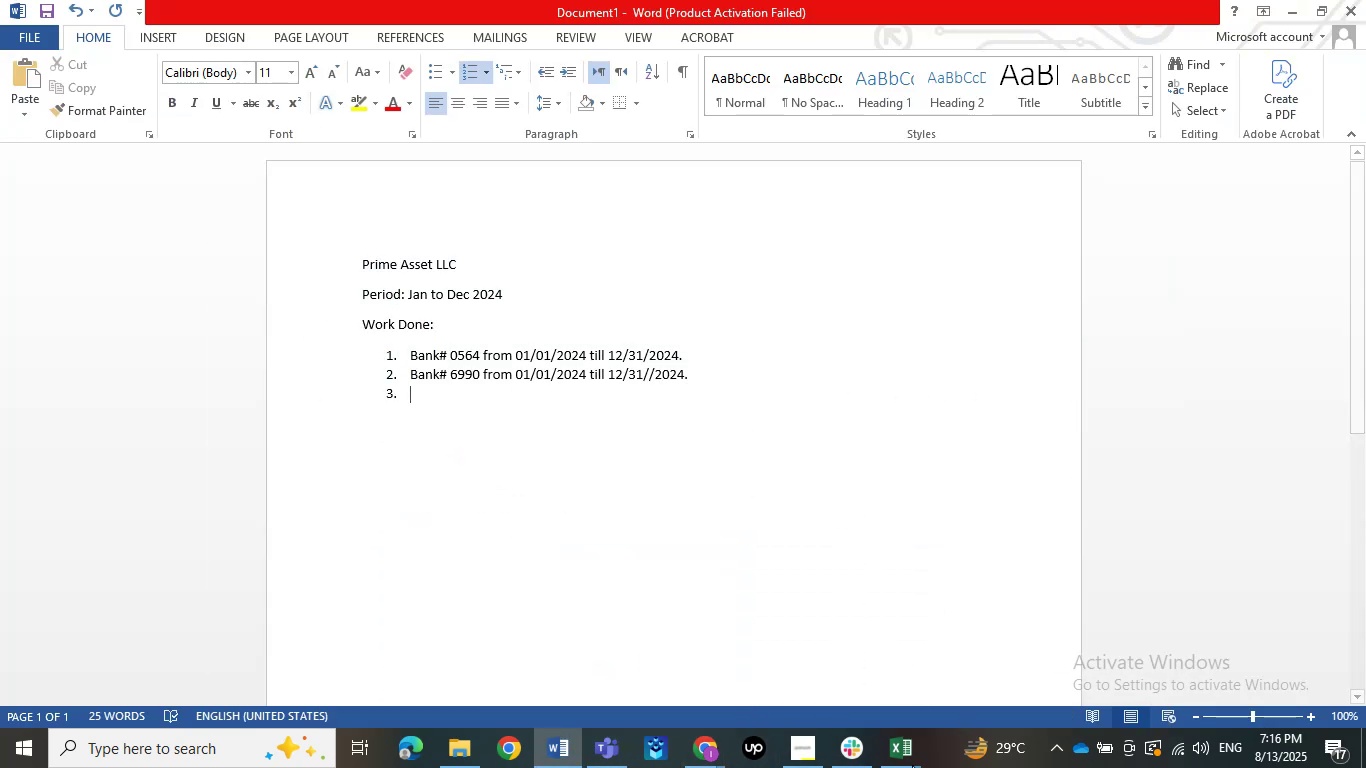 
double_click([828, 696])
 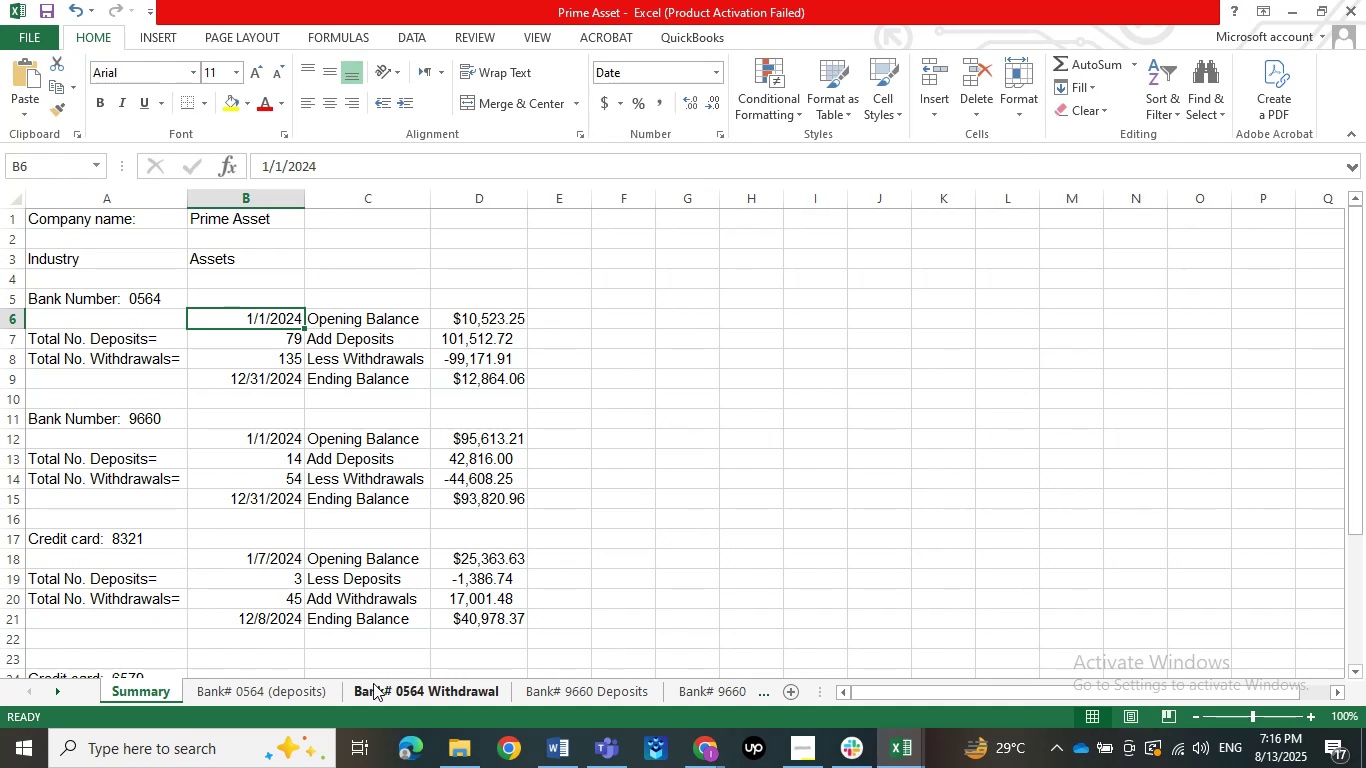 
scroll: coordinate [310, 575], scroll_direction: down, amount: 2.0
 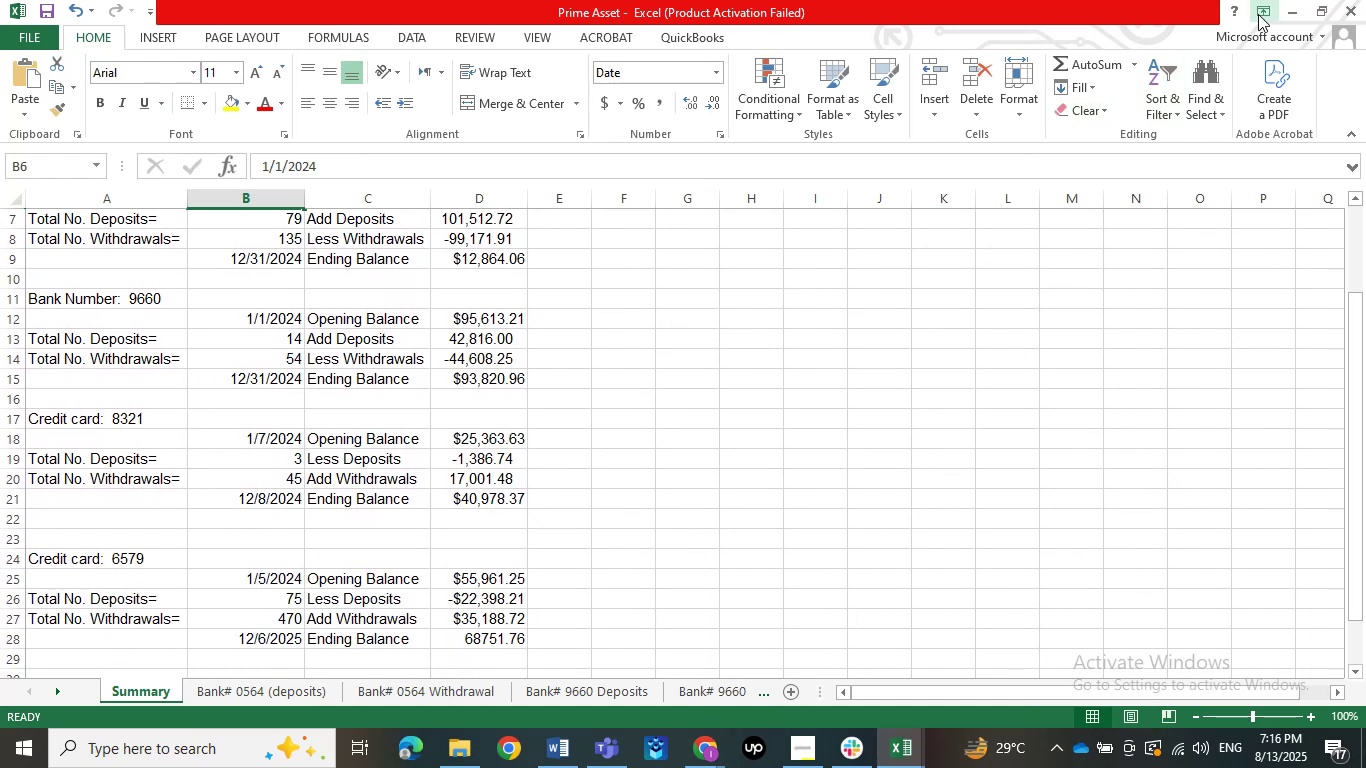 
left_click([1281, 8])
 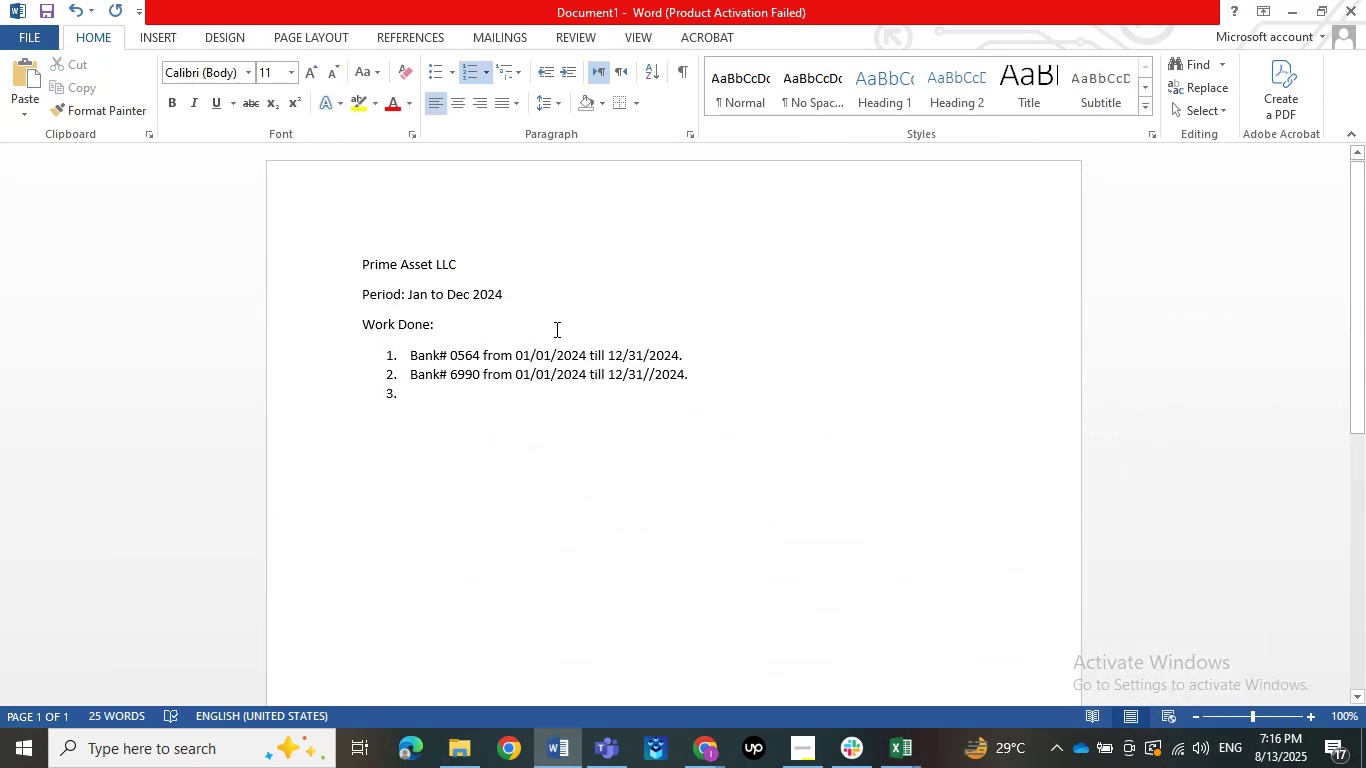 
type(Cred)
key(Backspace)
type(dit Card# )
 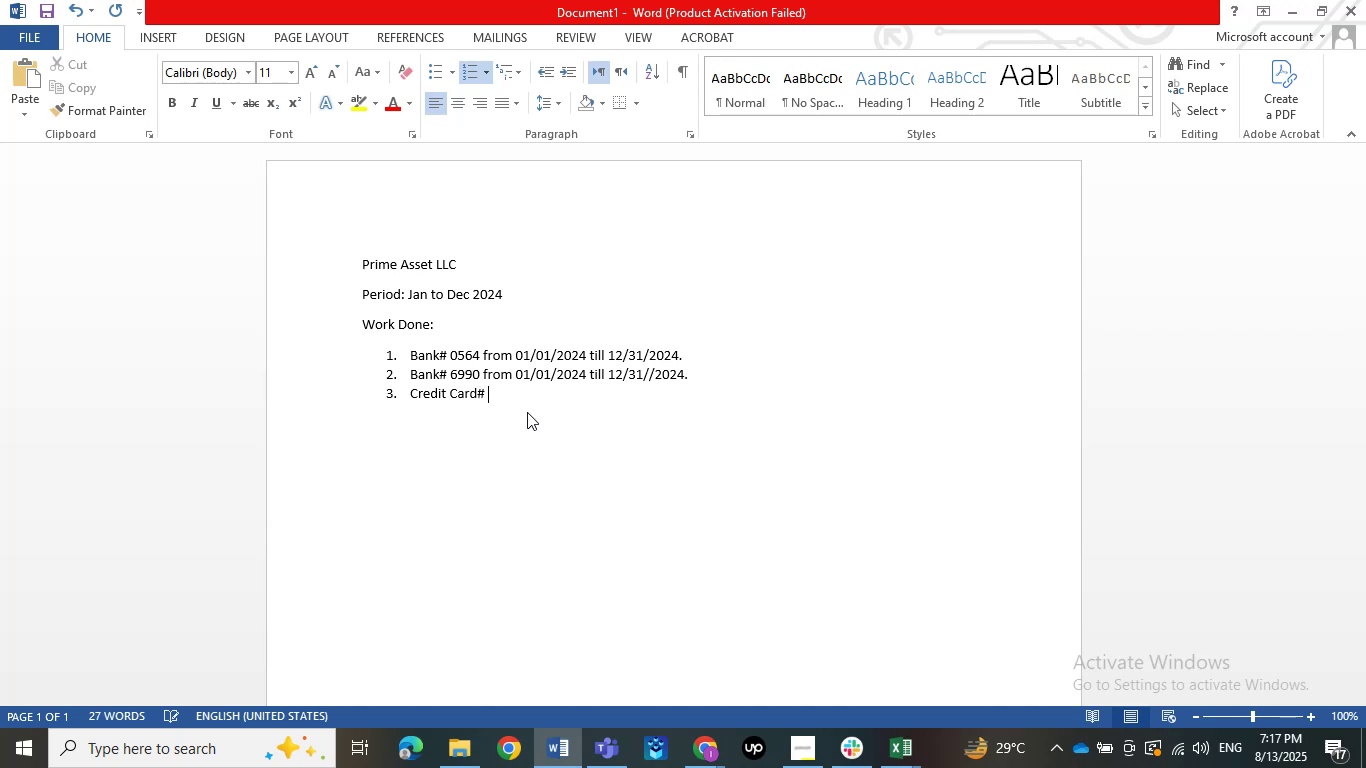 
wait(6.1)
 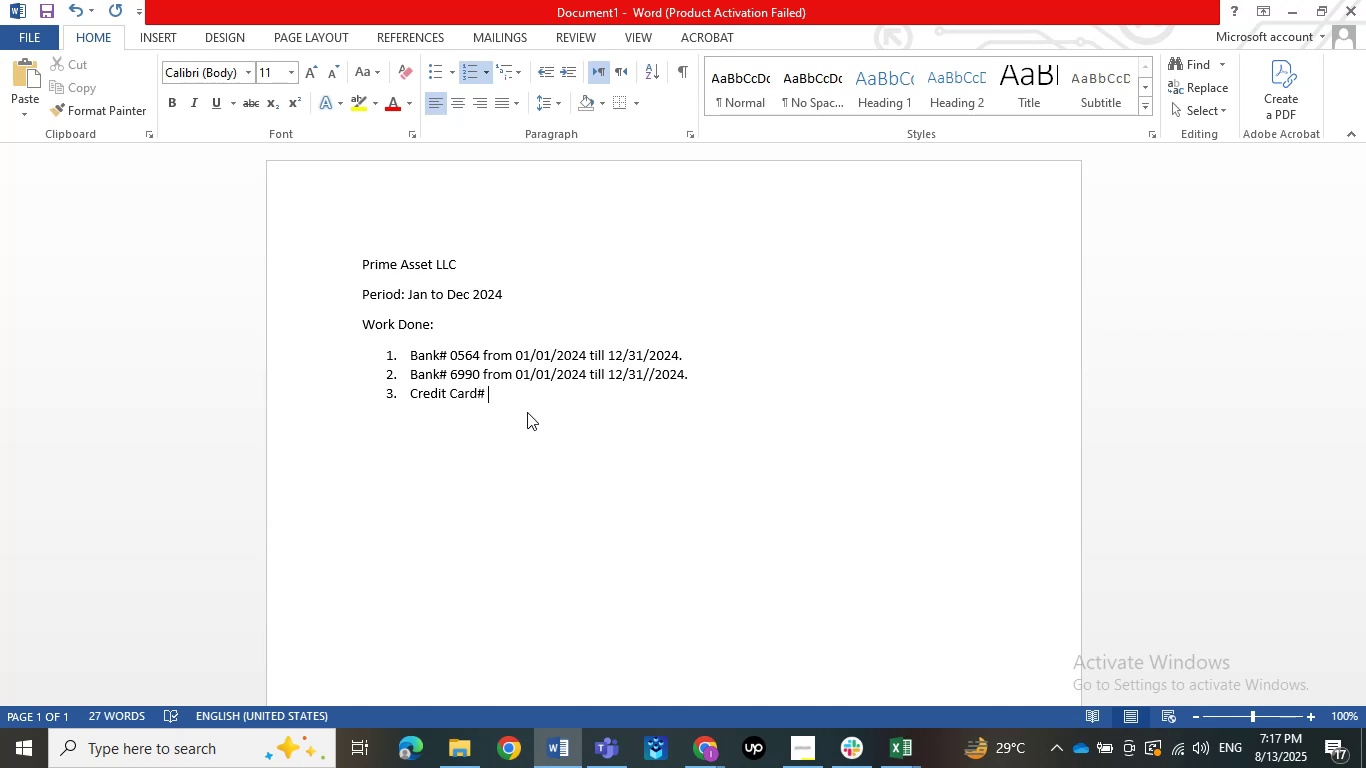 
double_click([787, 665])
 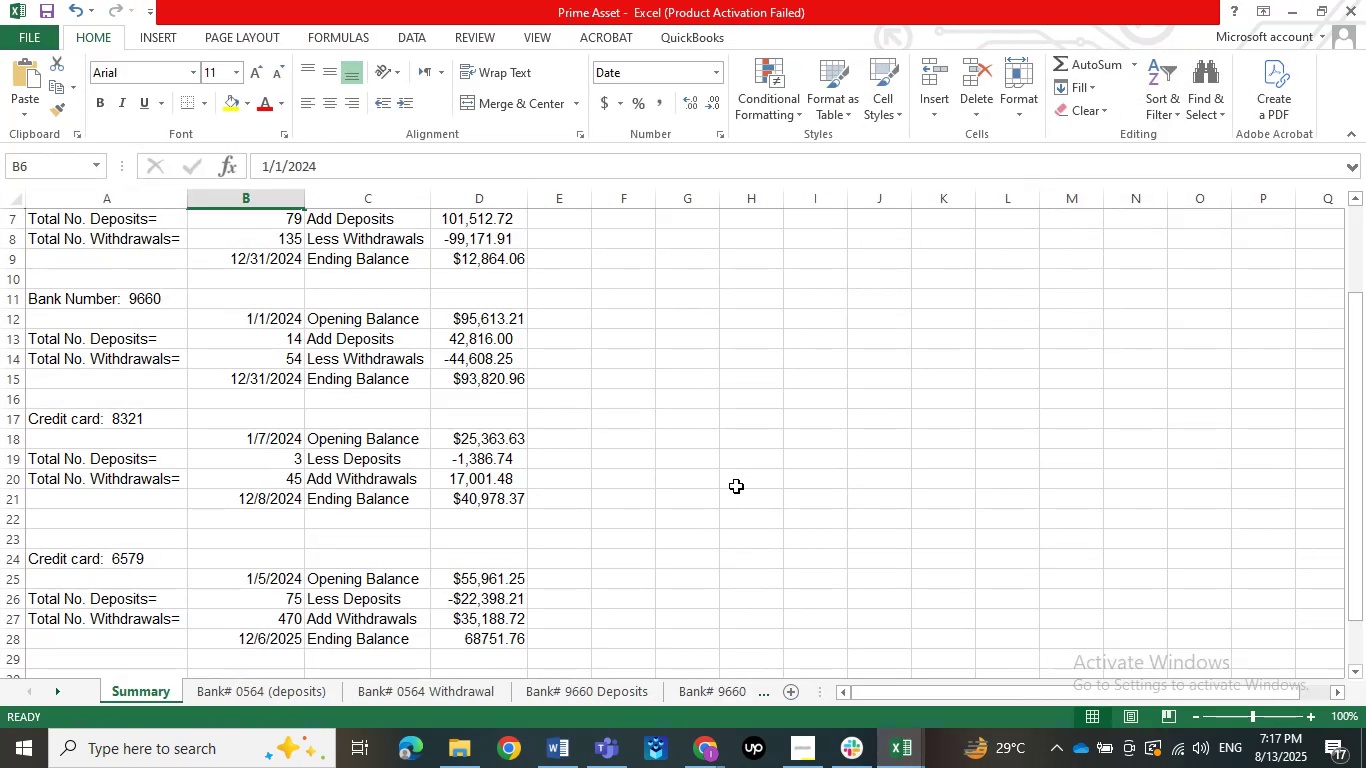 
scroll: coordinate [734, 486], scroll_direction: down, amount: 1.0
 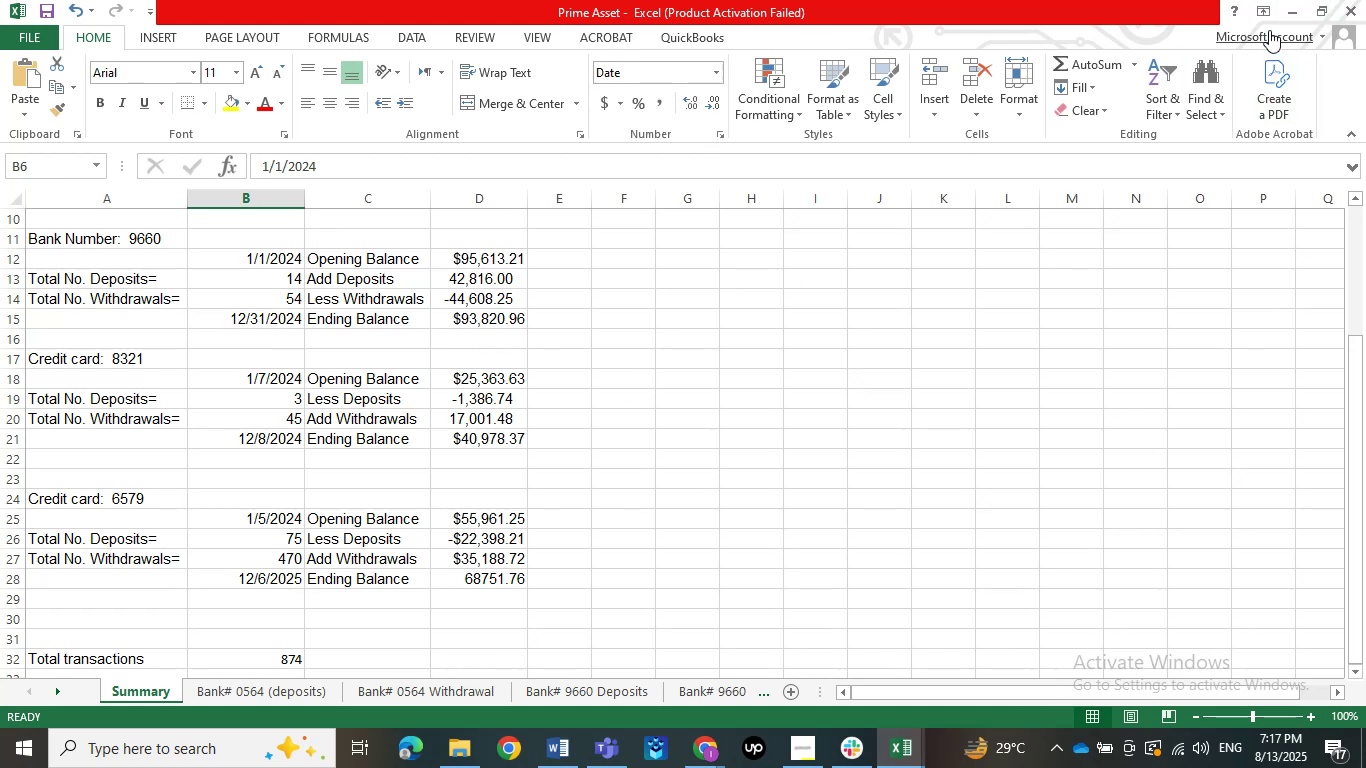 
left_click([1279, 12])
 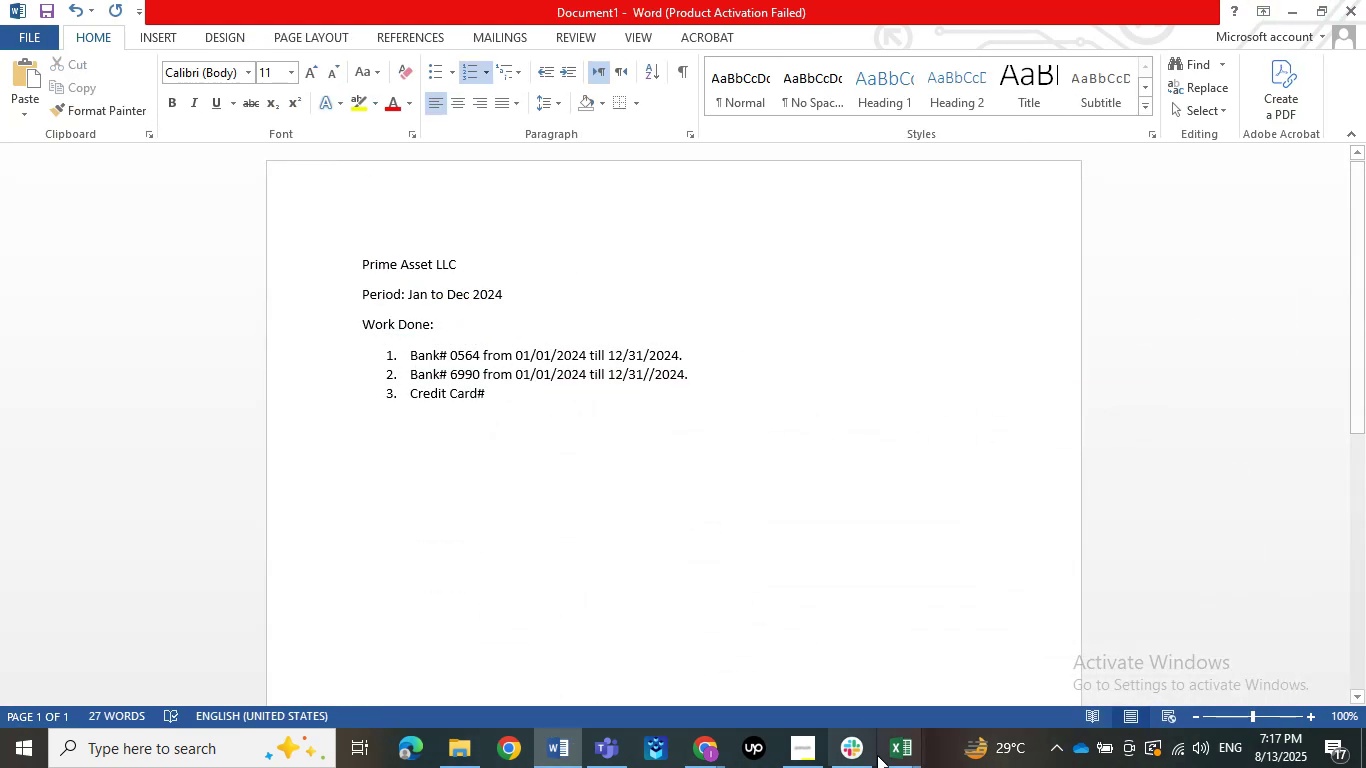 
double_click([807, 662])
 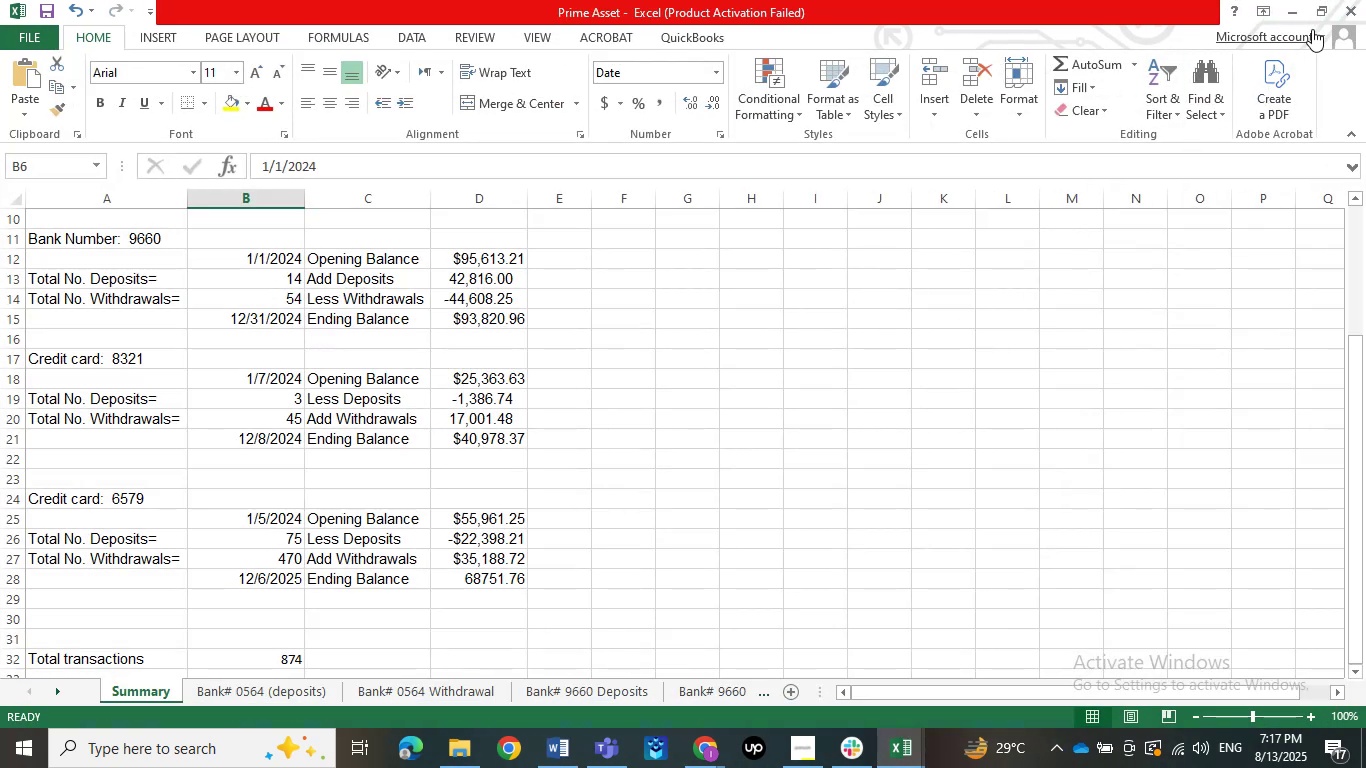 
left_click([1285, 11])
 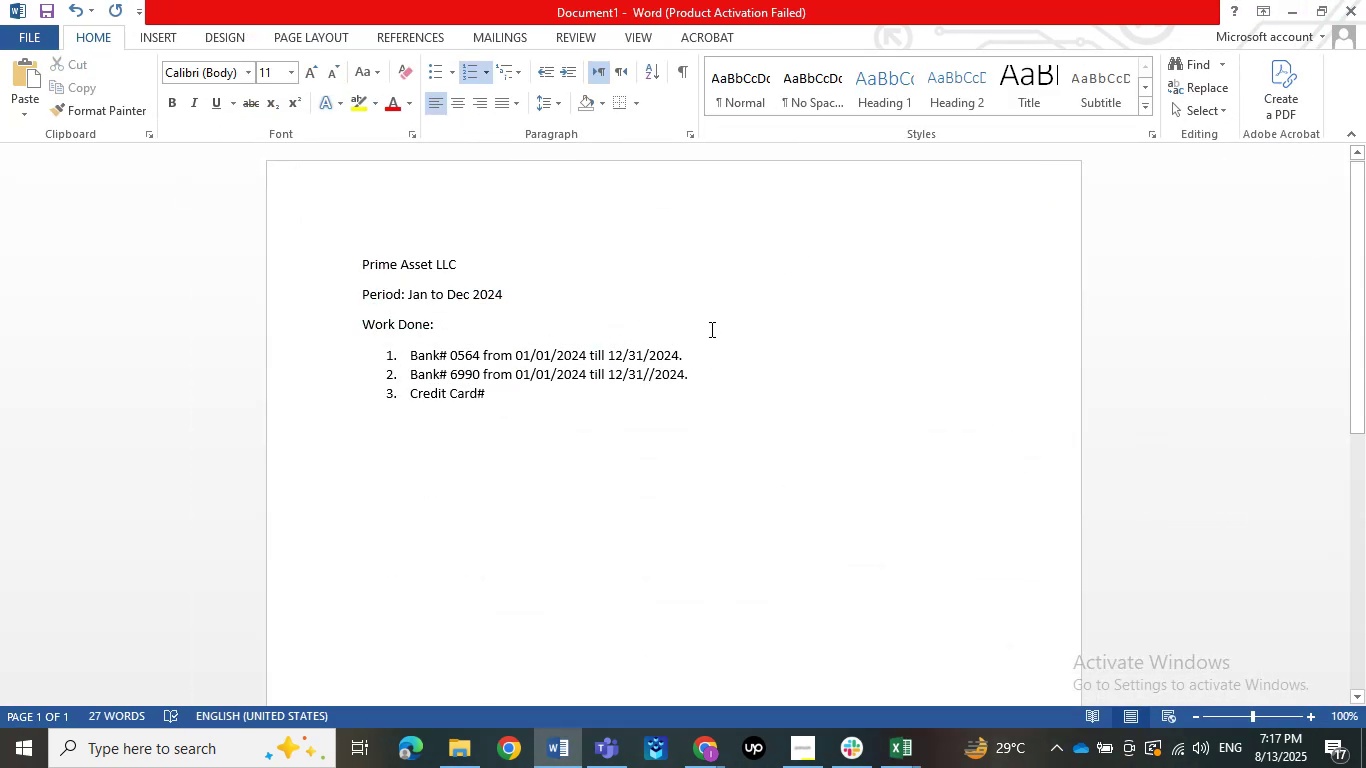 
type(8321 from 01/072024)
 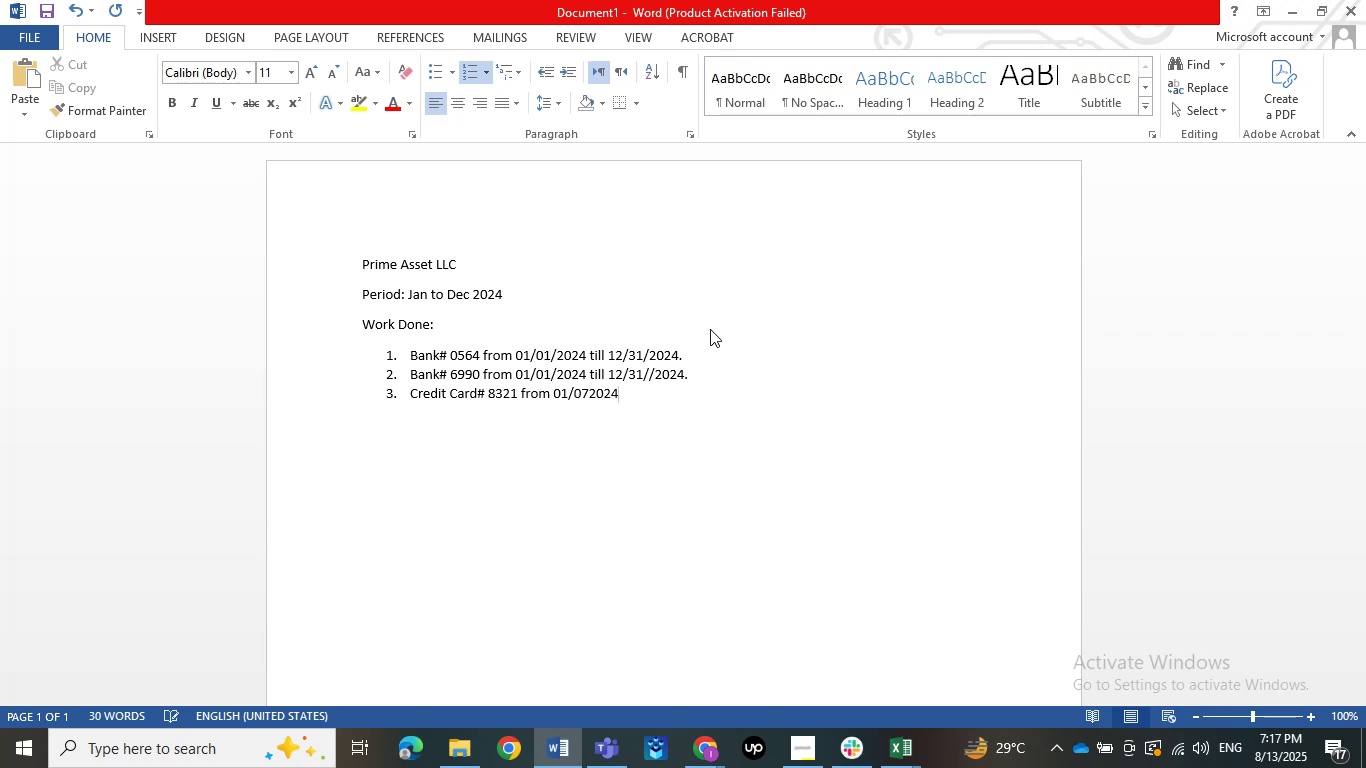 
key(ArrowLeft)
 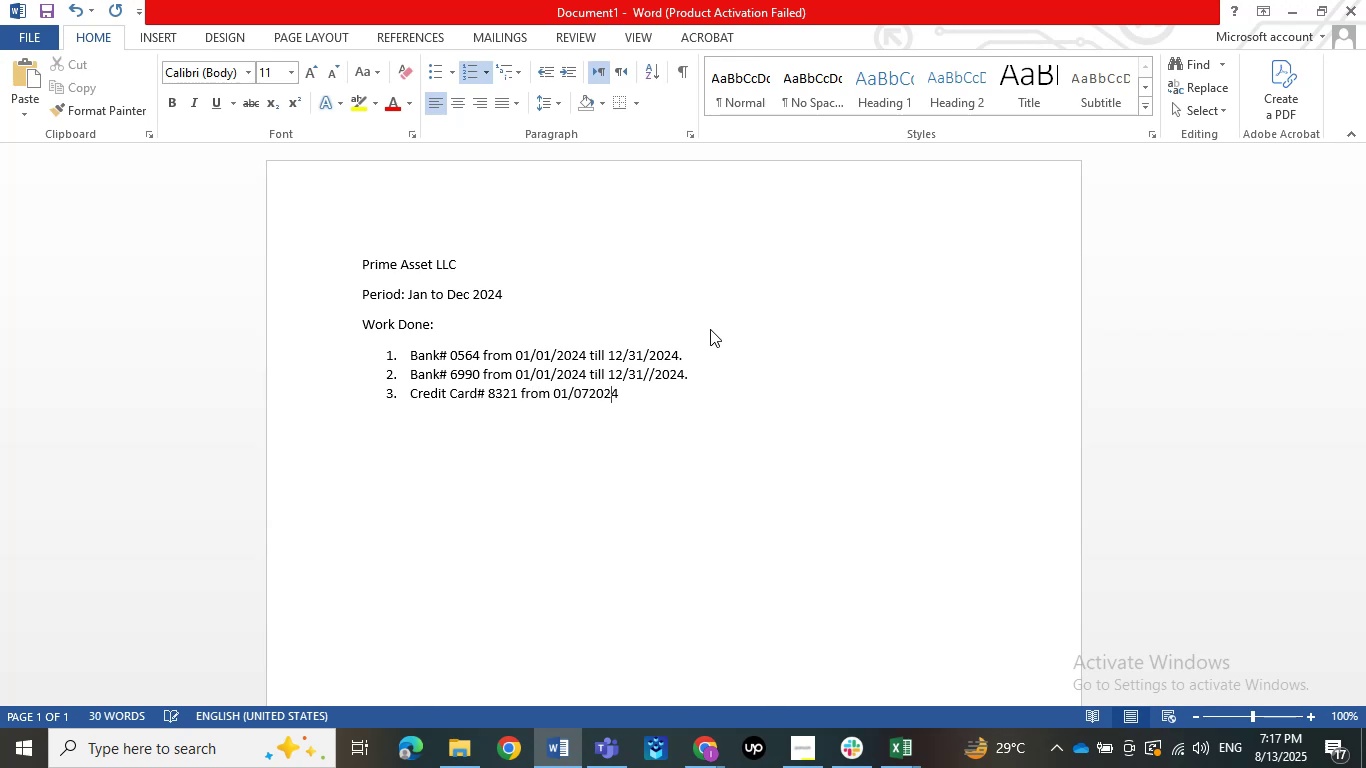 
key(ArrowLeft)
 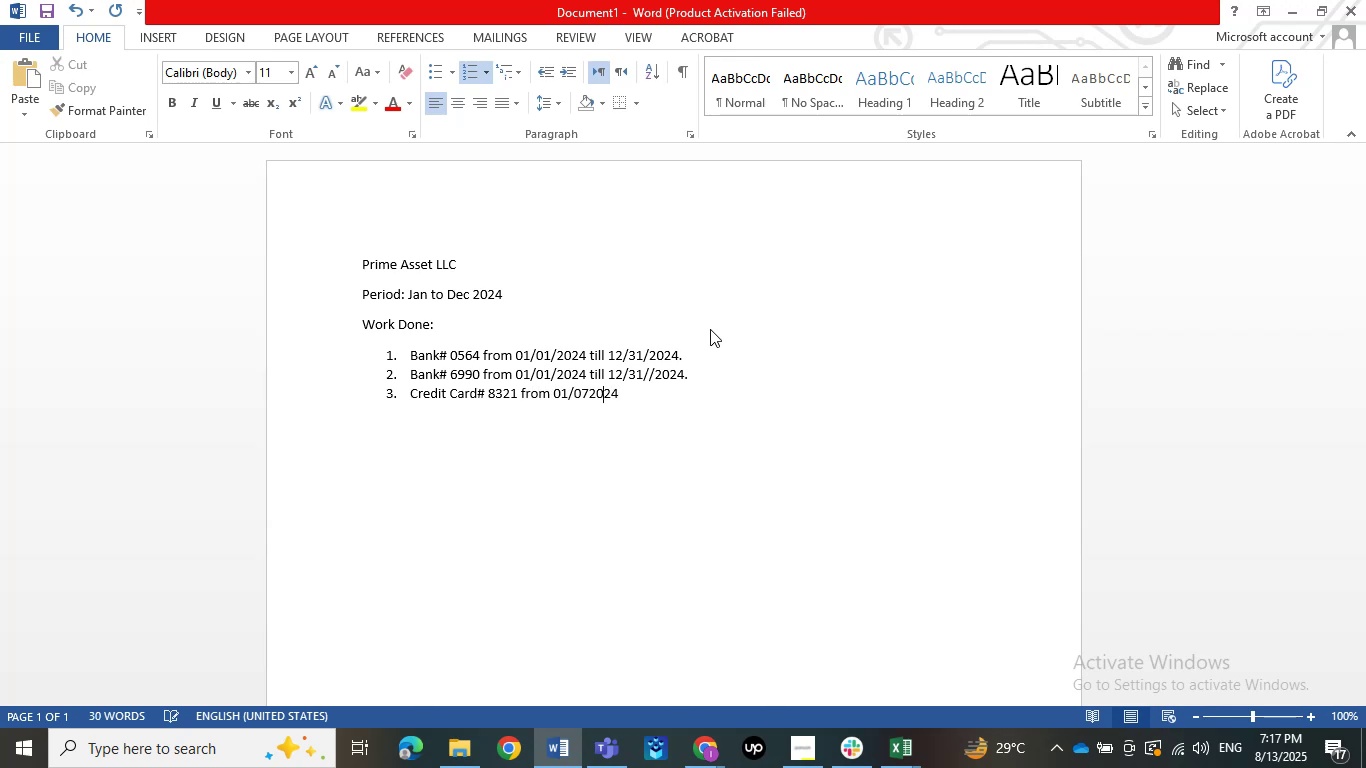 
key(ArrowLeft)
 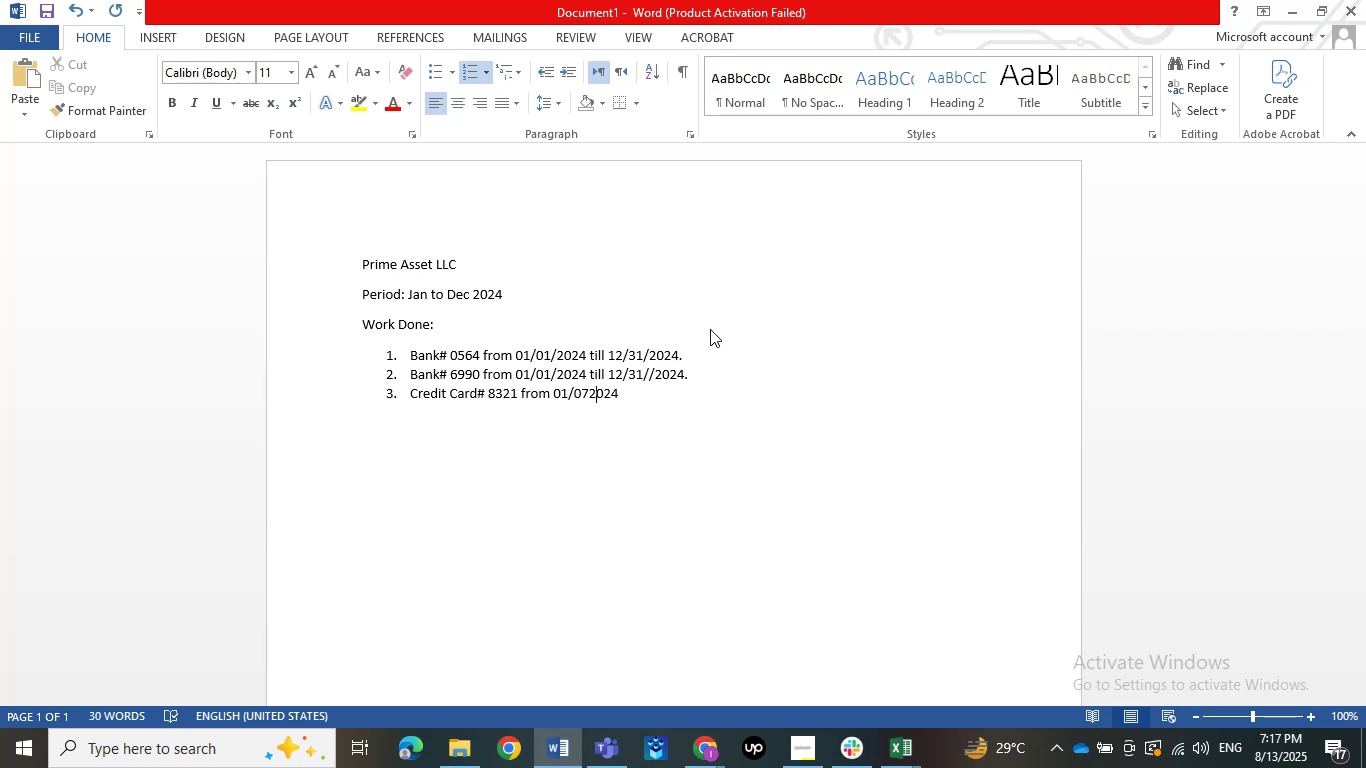 
key(ArrowLeft)
 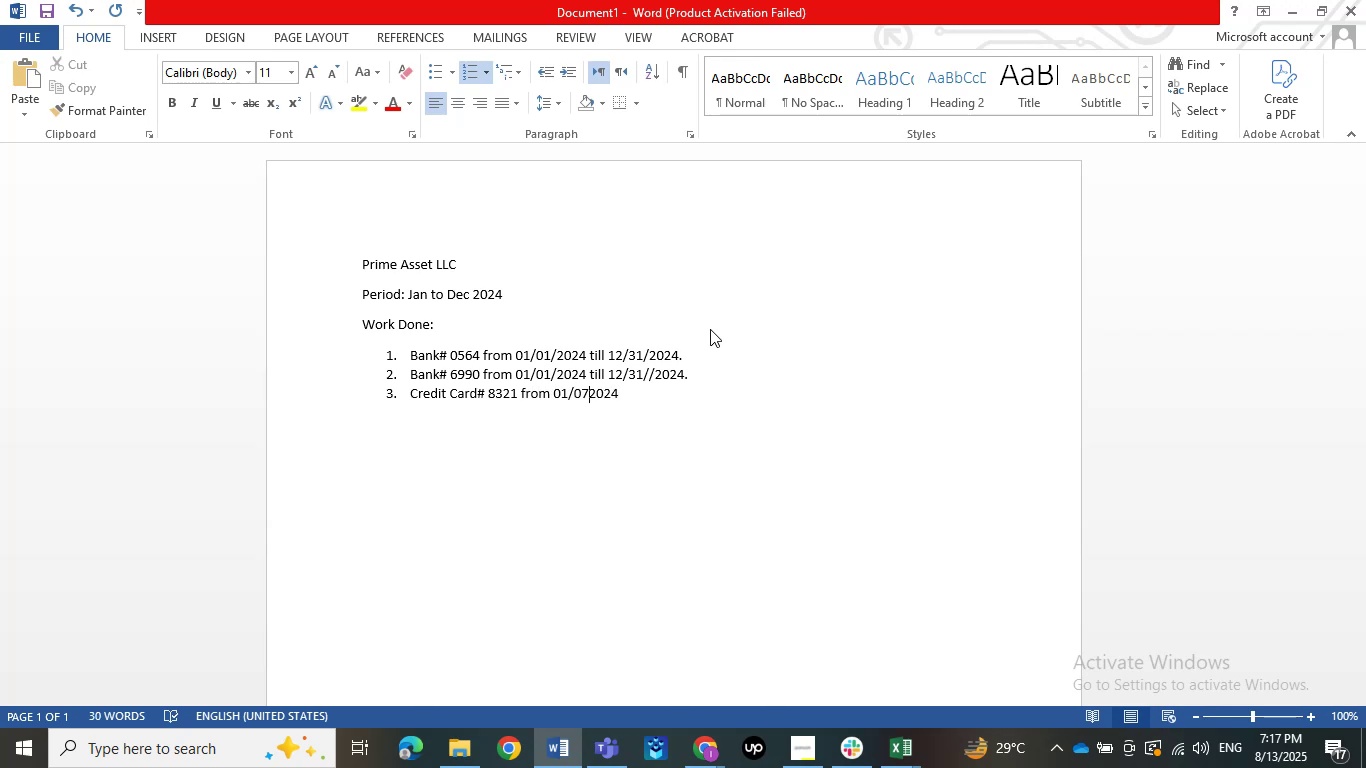 
key(NumpadDivide)
 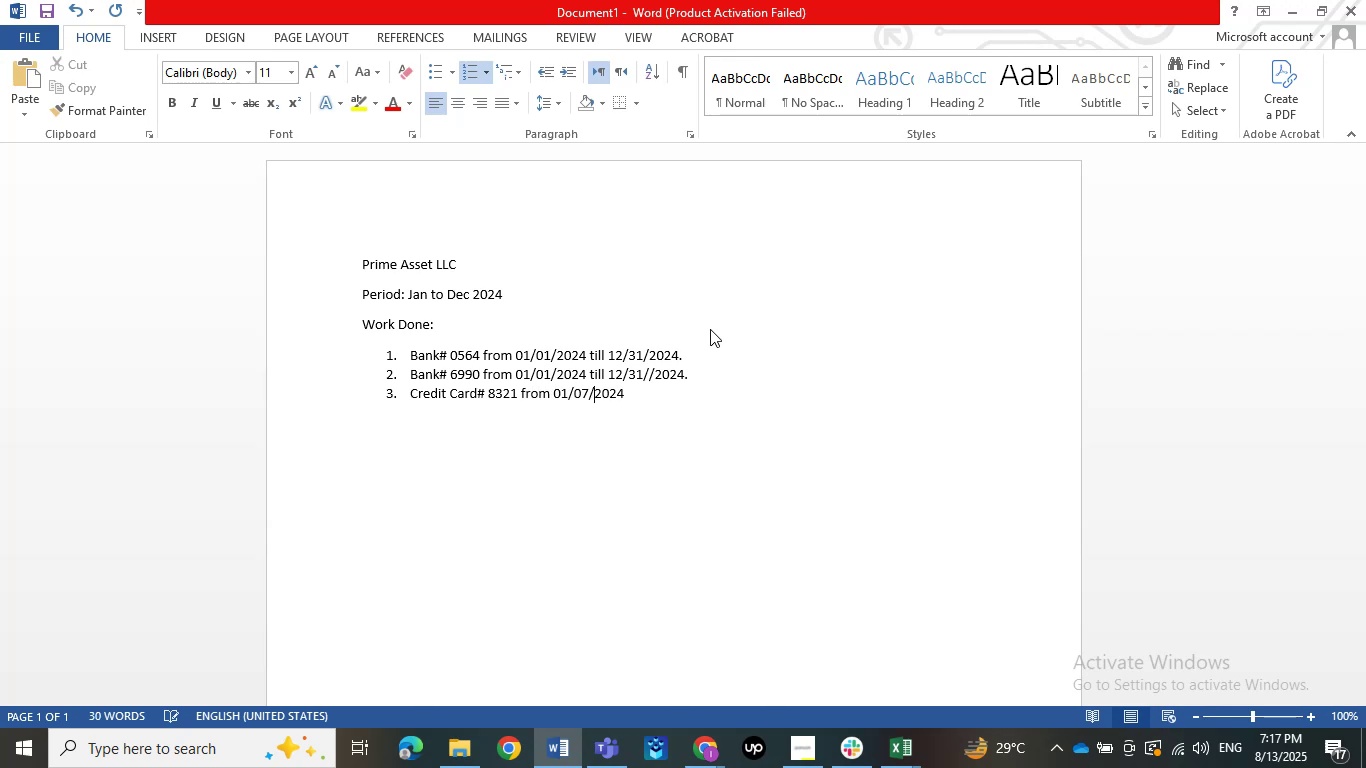 
key(ArrowRight)
 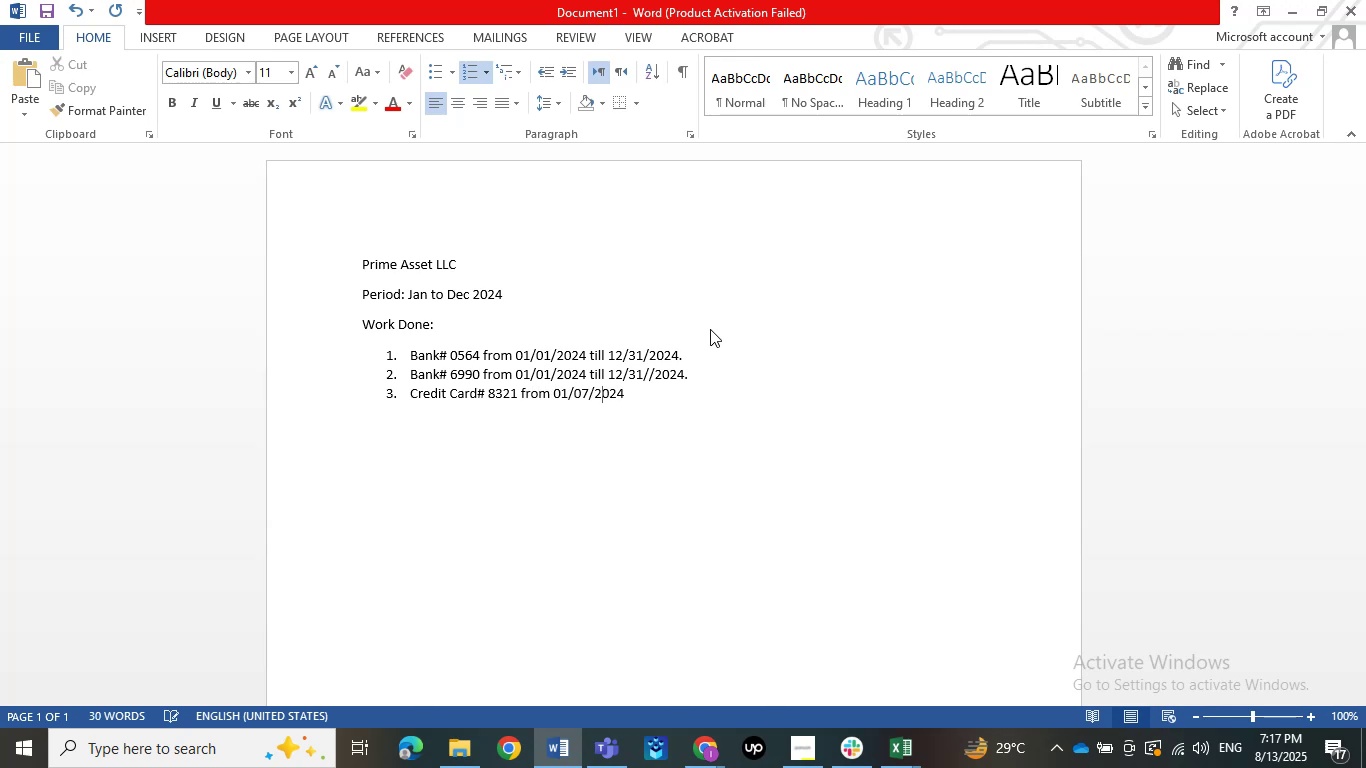 
key(ArrowRight)
 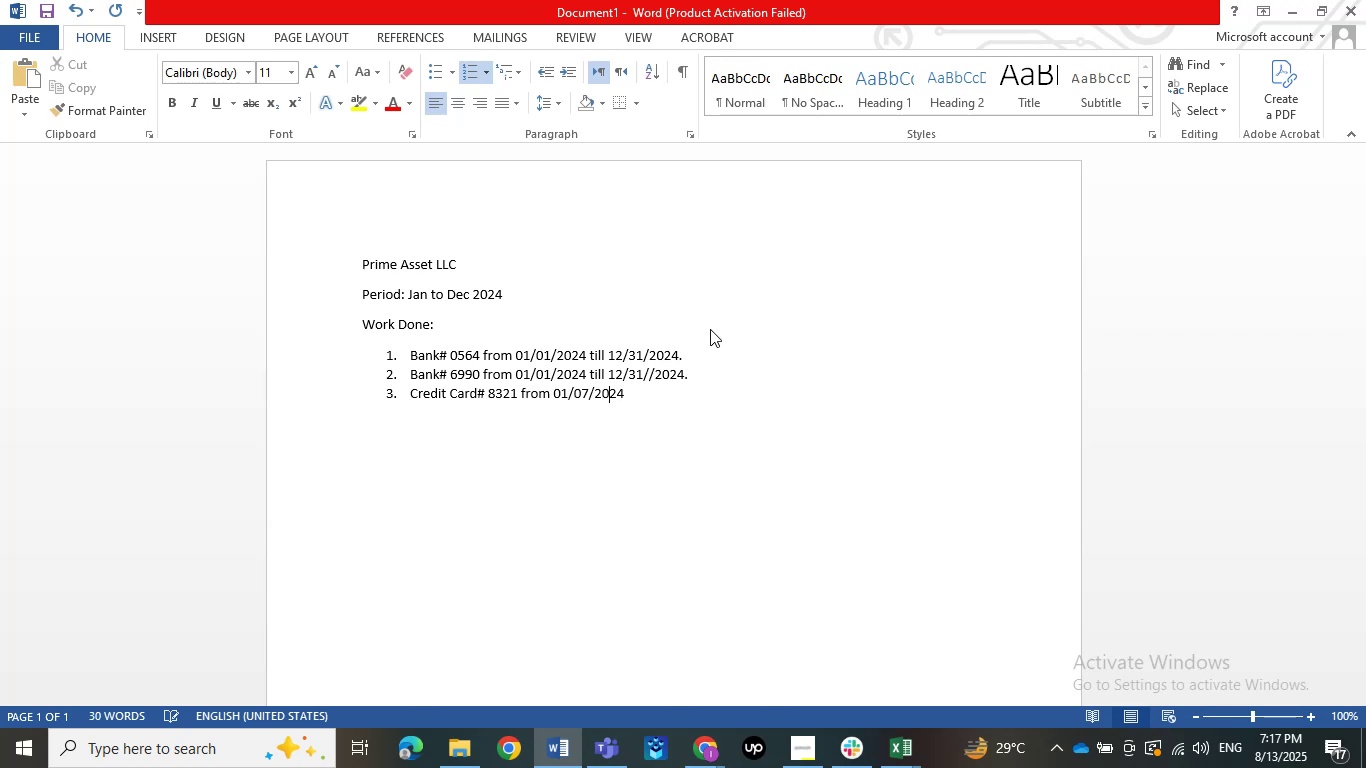 
key(ArrowRight)
 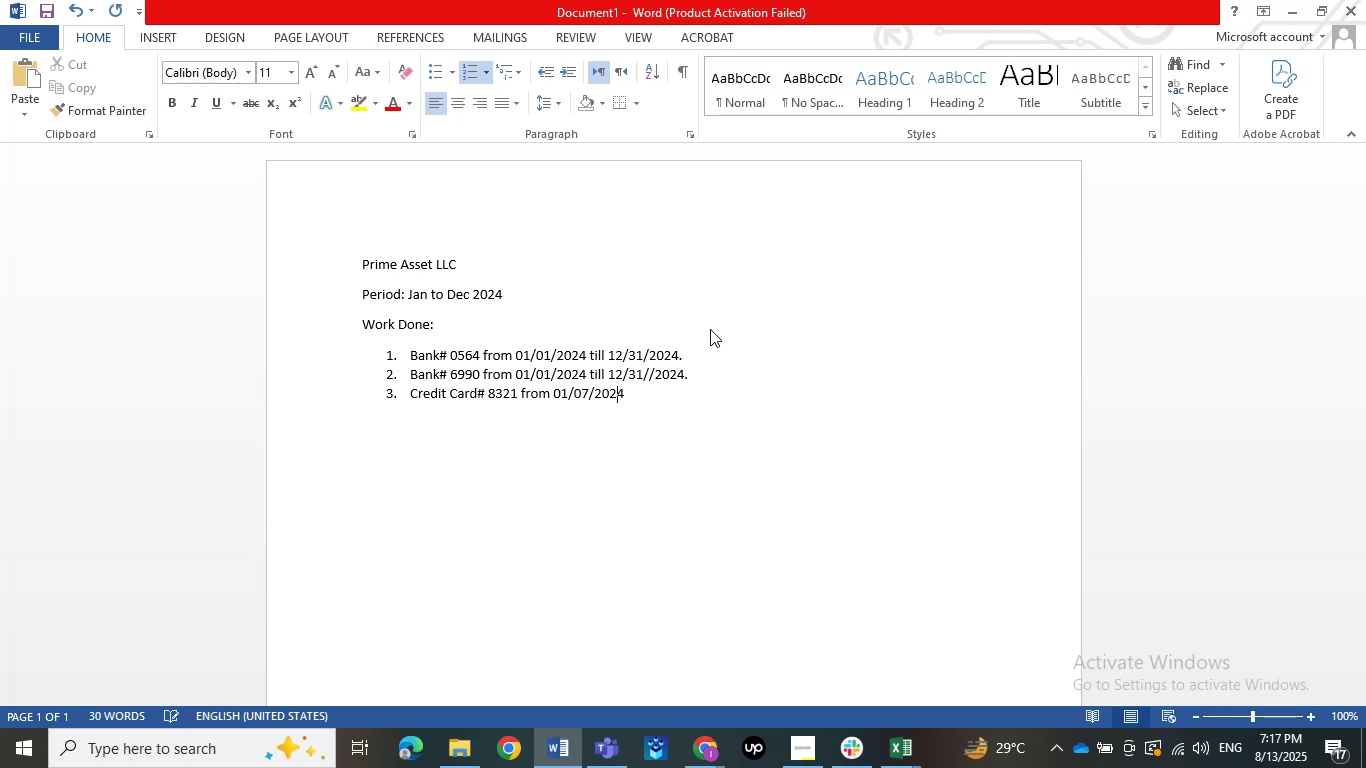 
key(ArrowRight)
 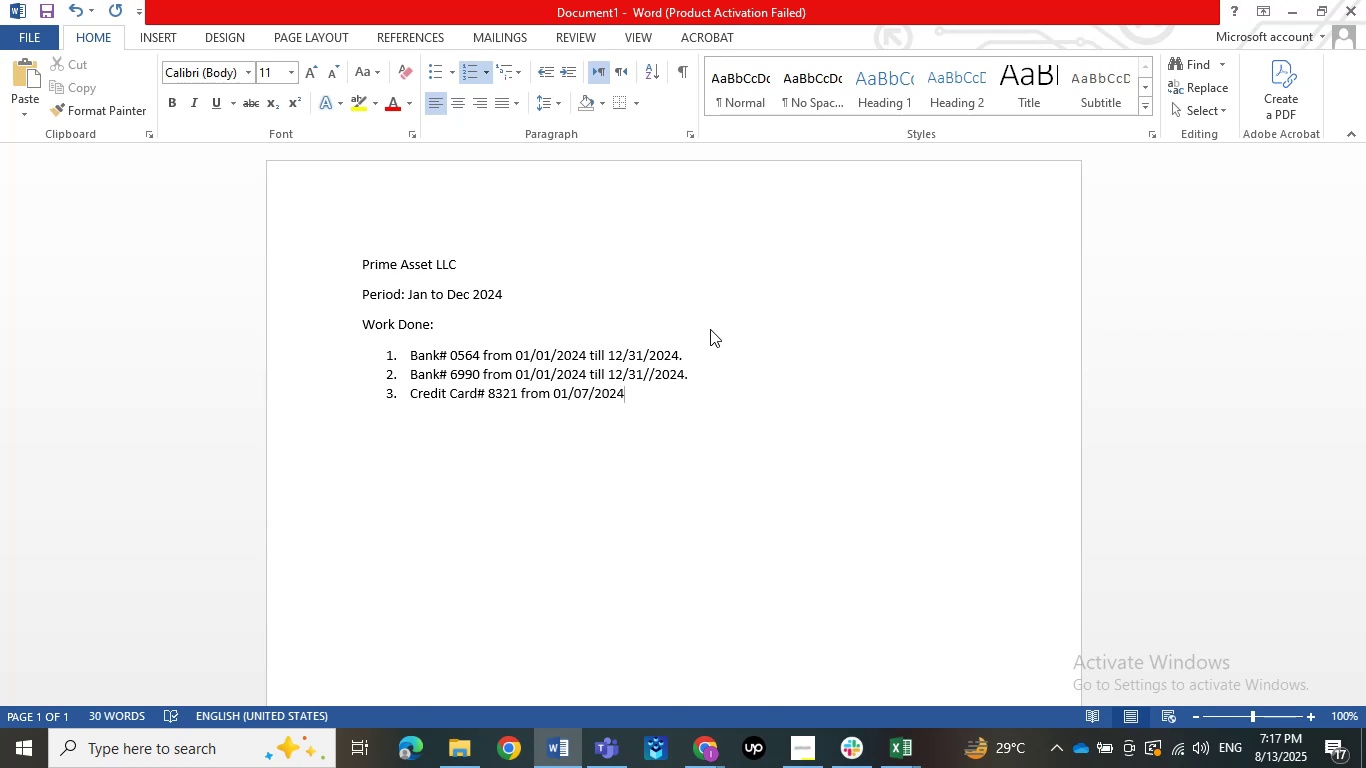 
type( til )
 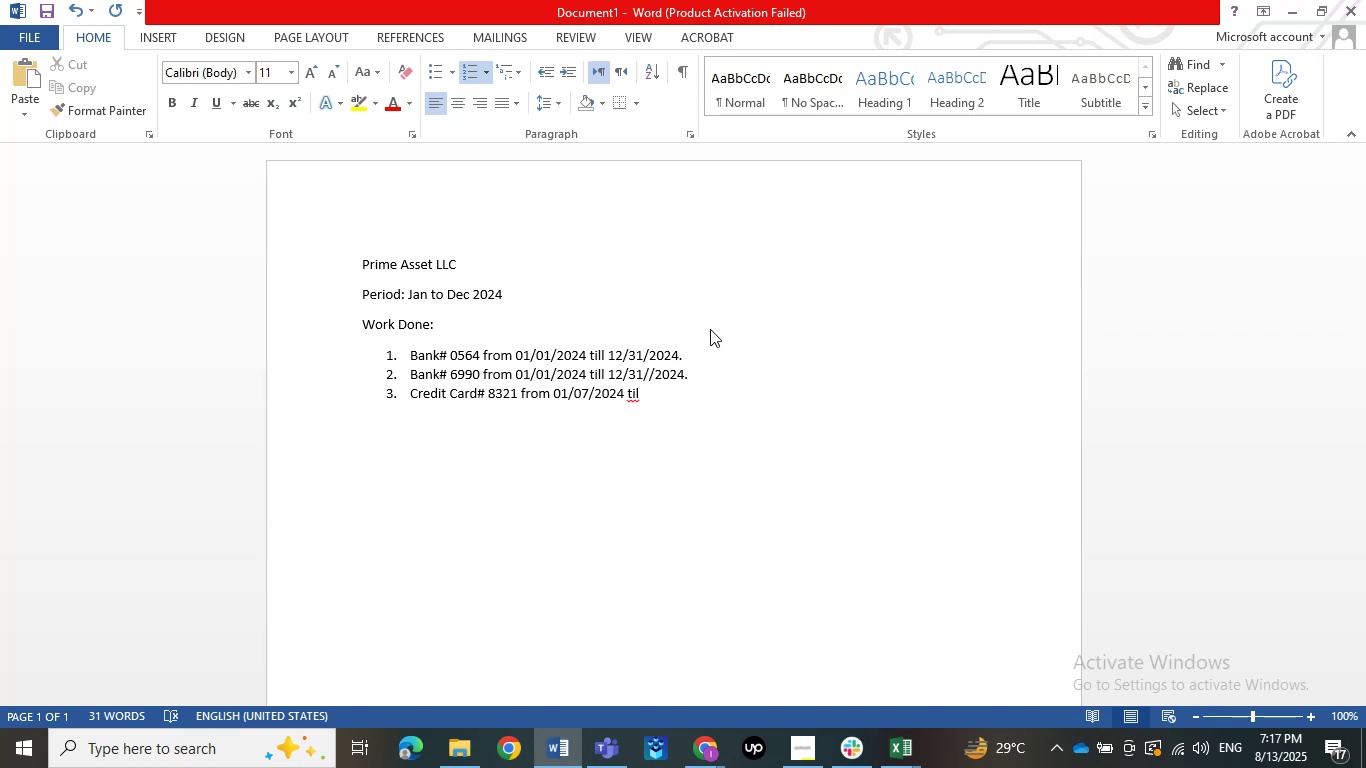 
wait(5.75)
 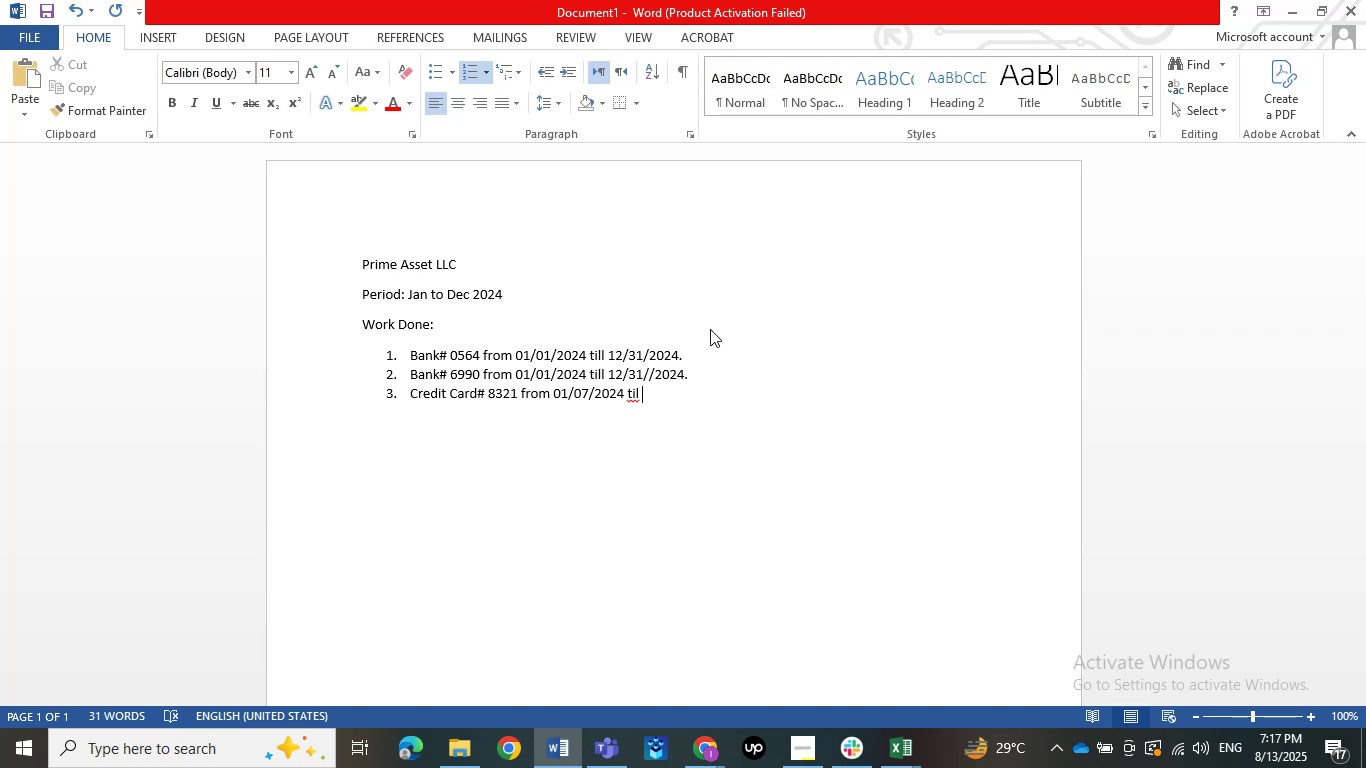 
key(ArrowLeft)
 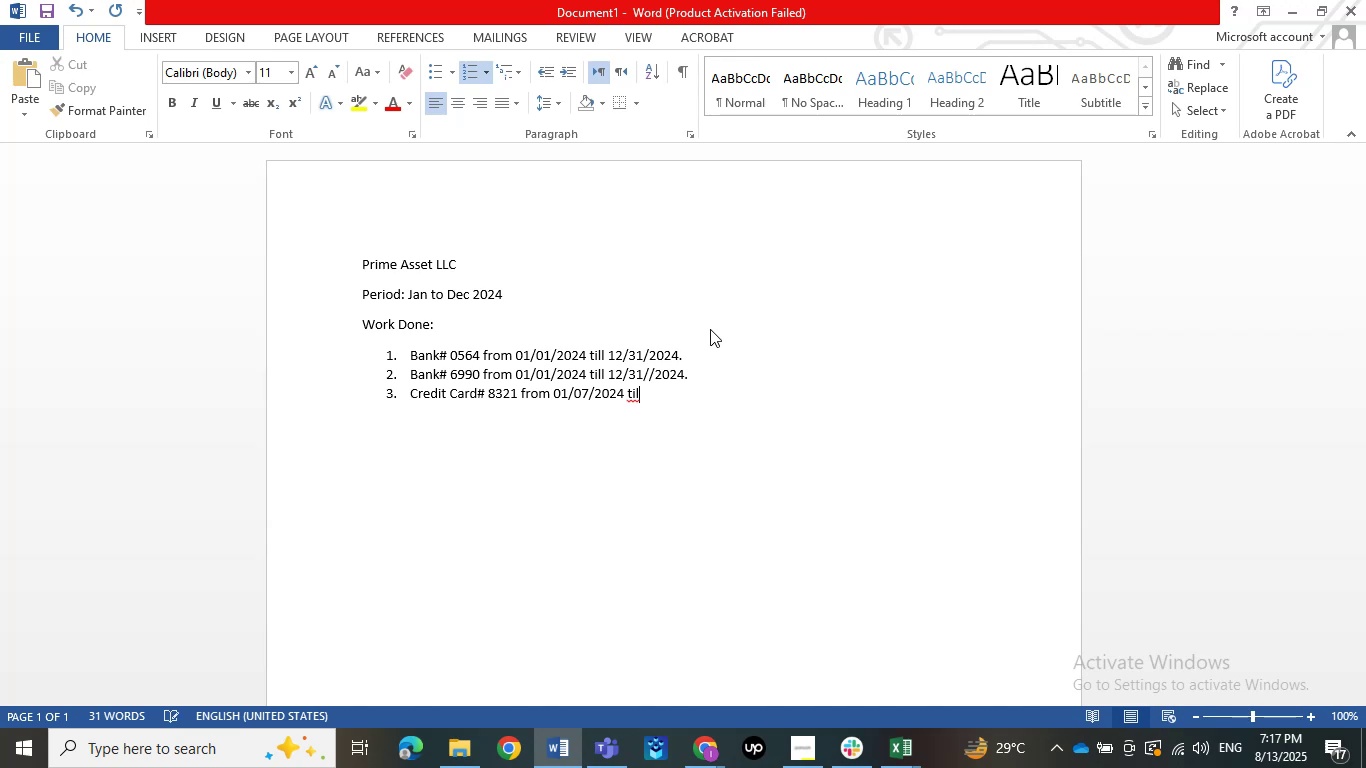 
key(L)
 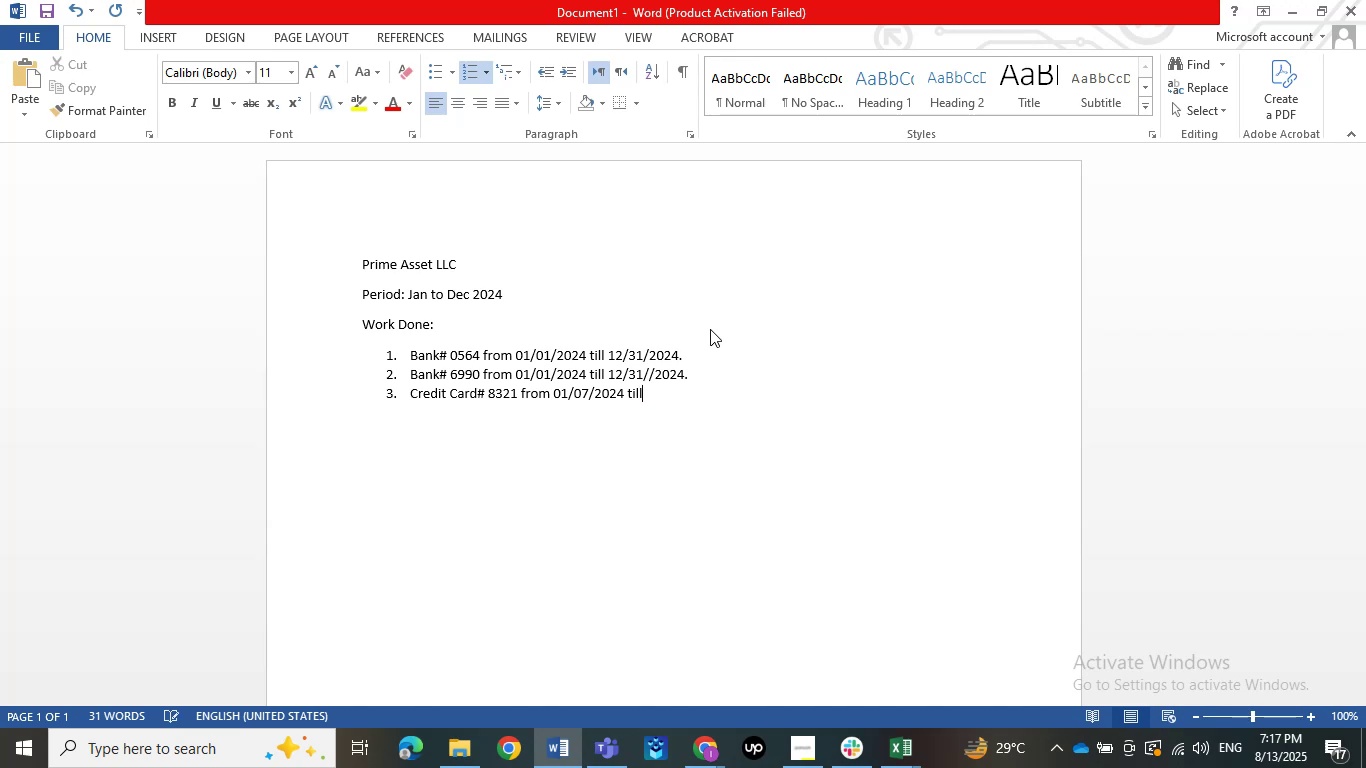 
key(ArrowRight)
 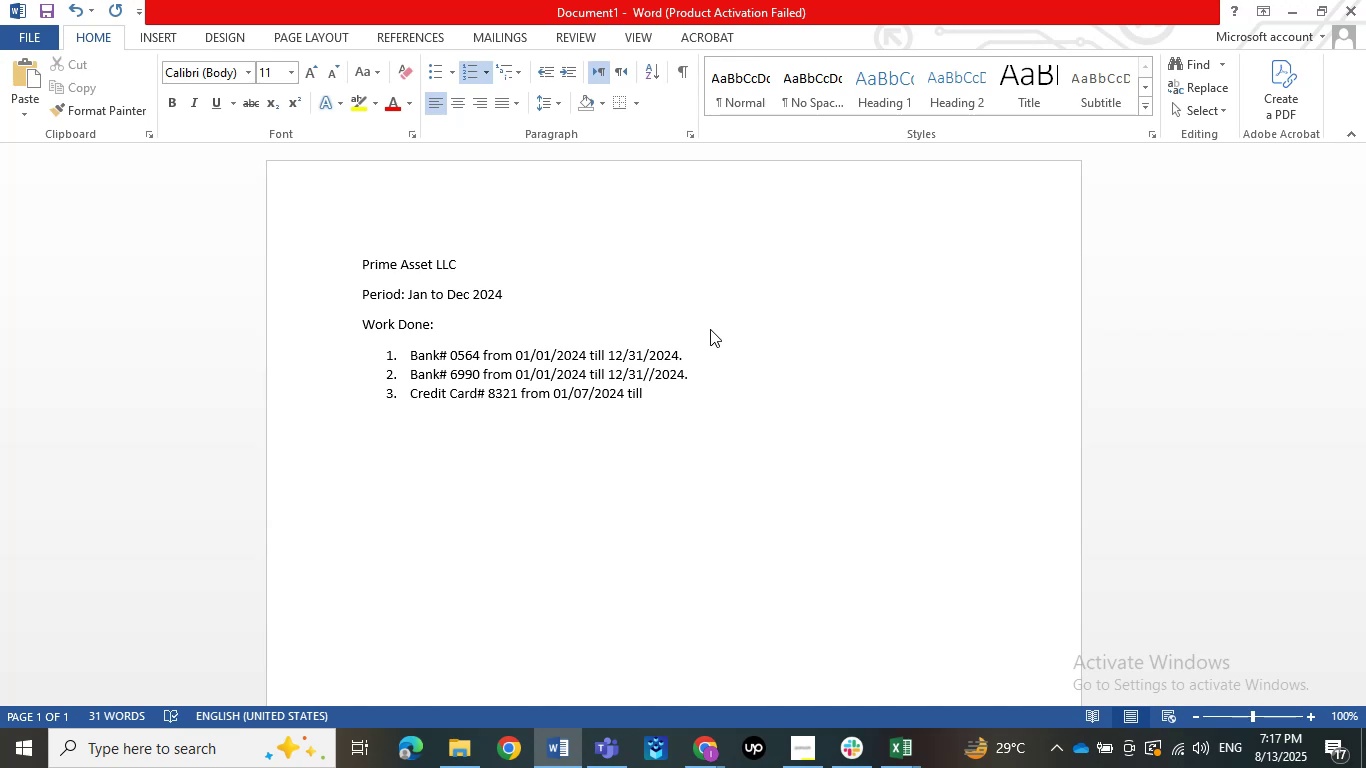 
key(Numpad1)
 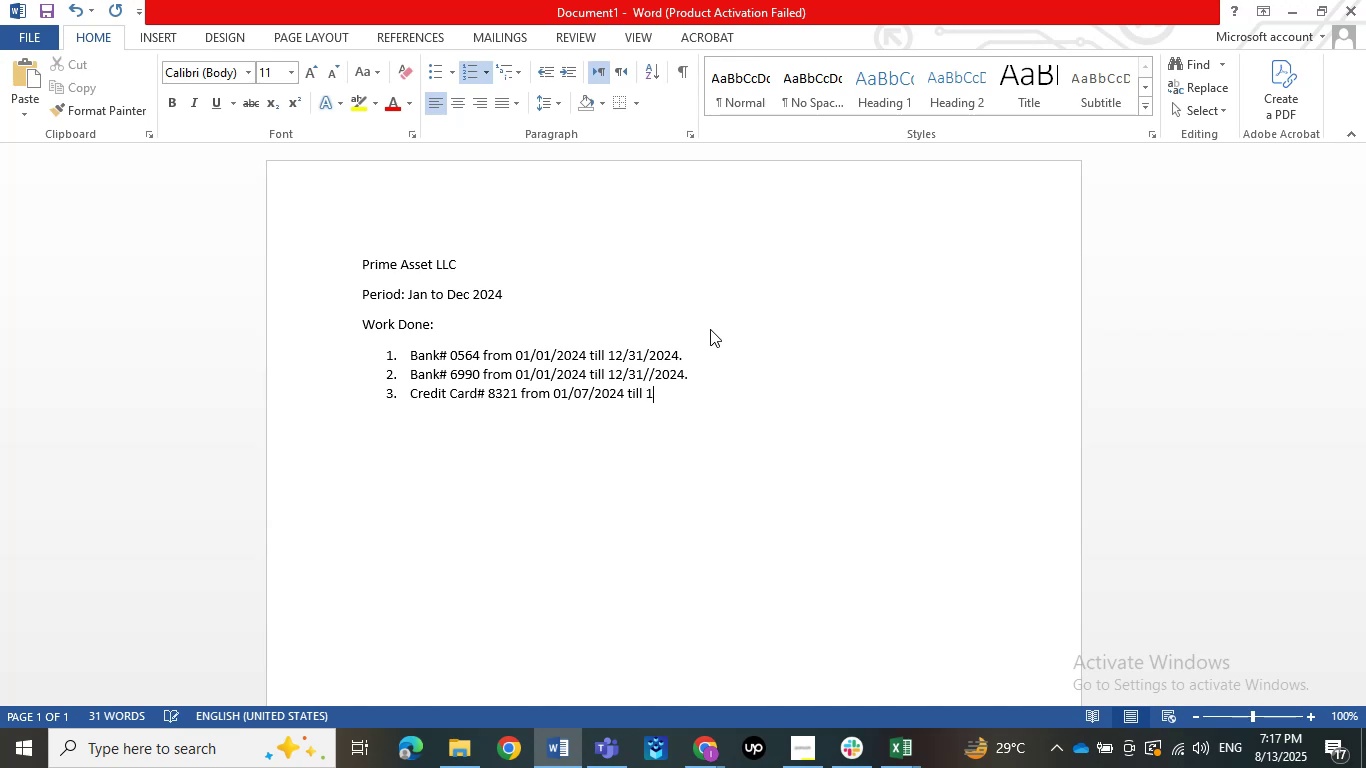 
key(Numpad2)
 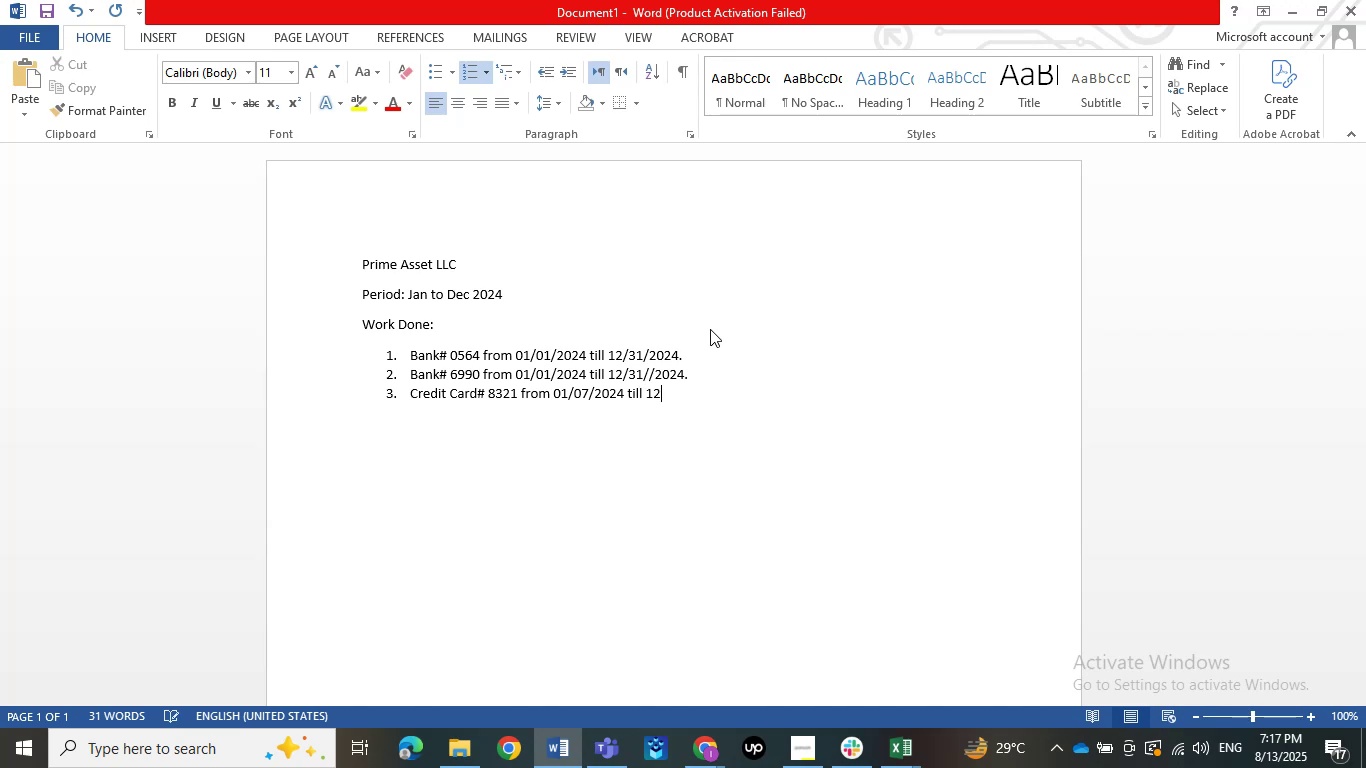 
key(NumpadDivide)
 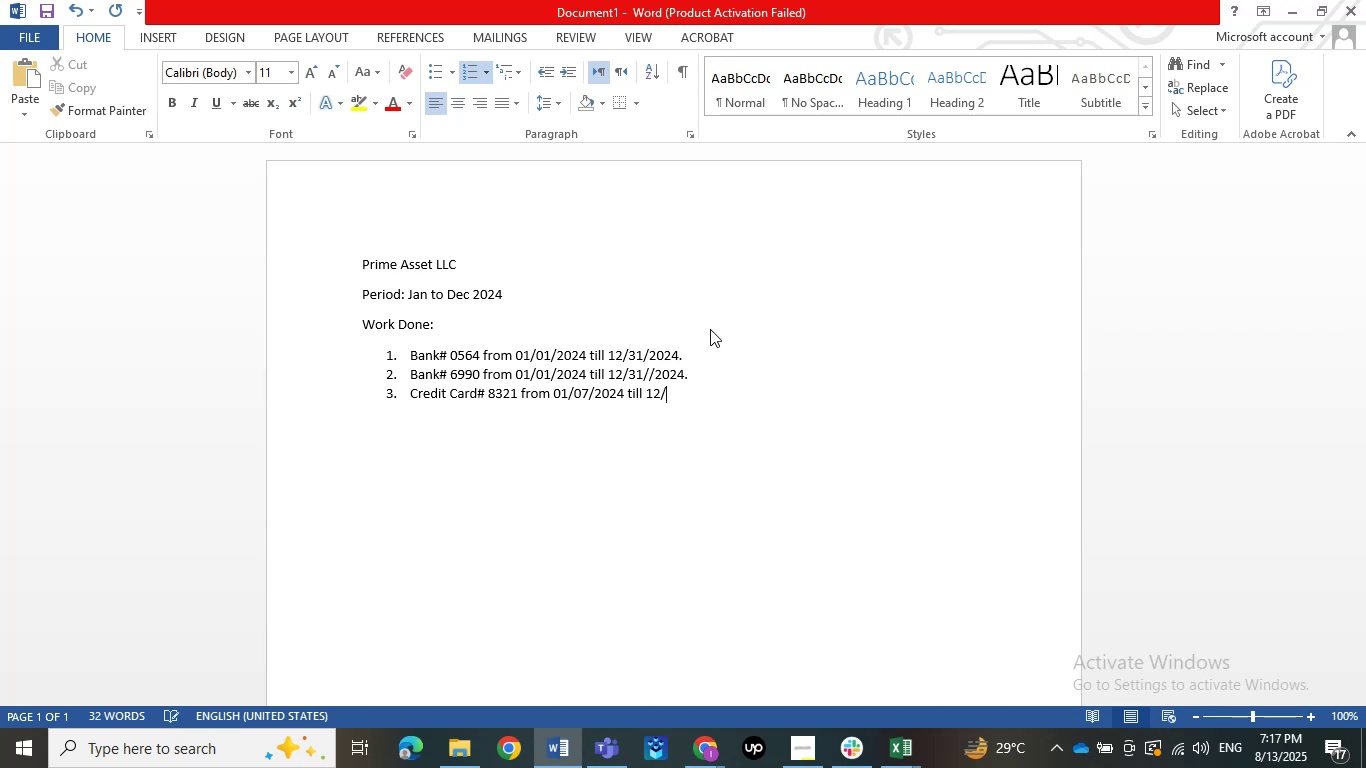 
key(Numpad0)
 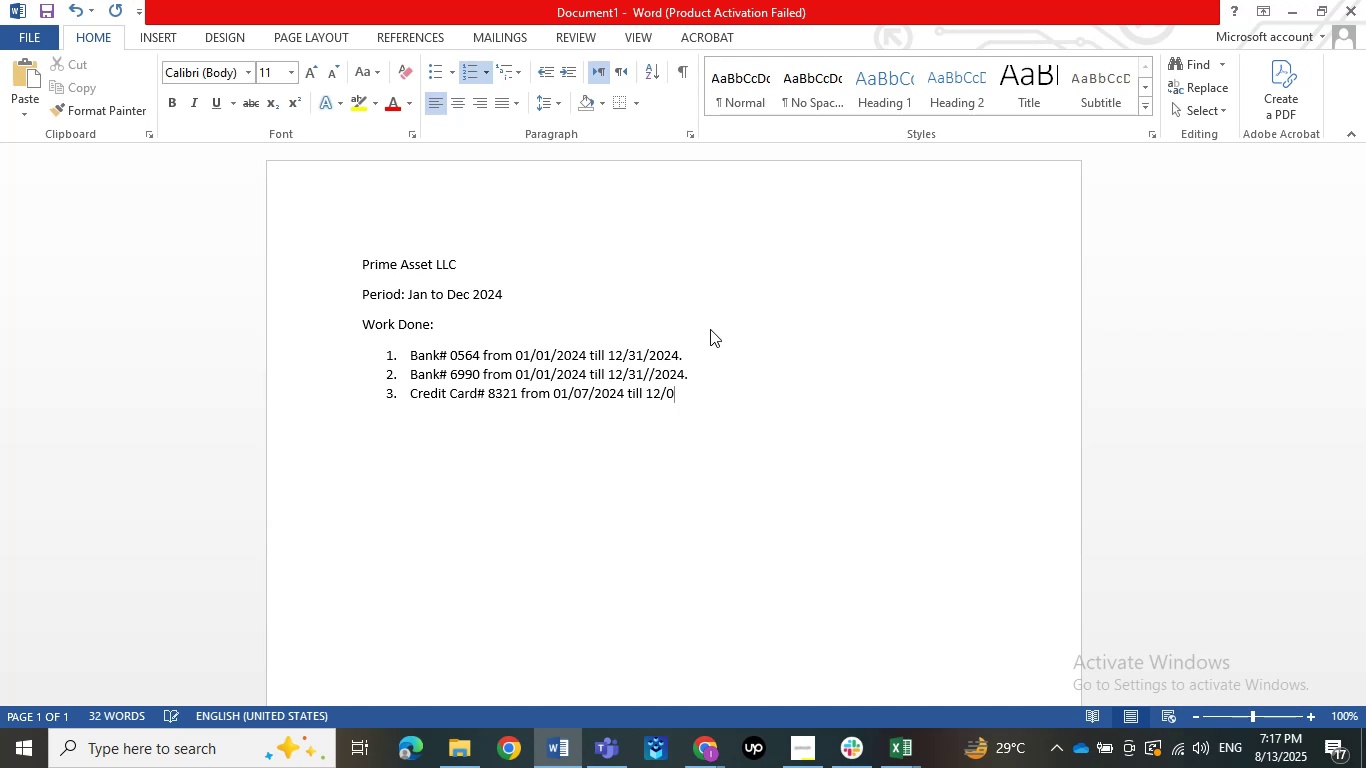 
key(Numpad8)
 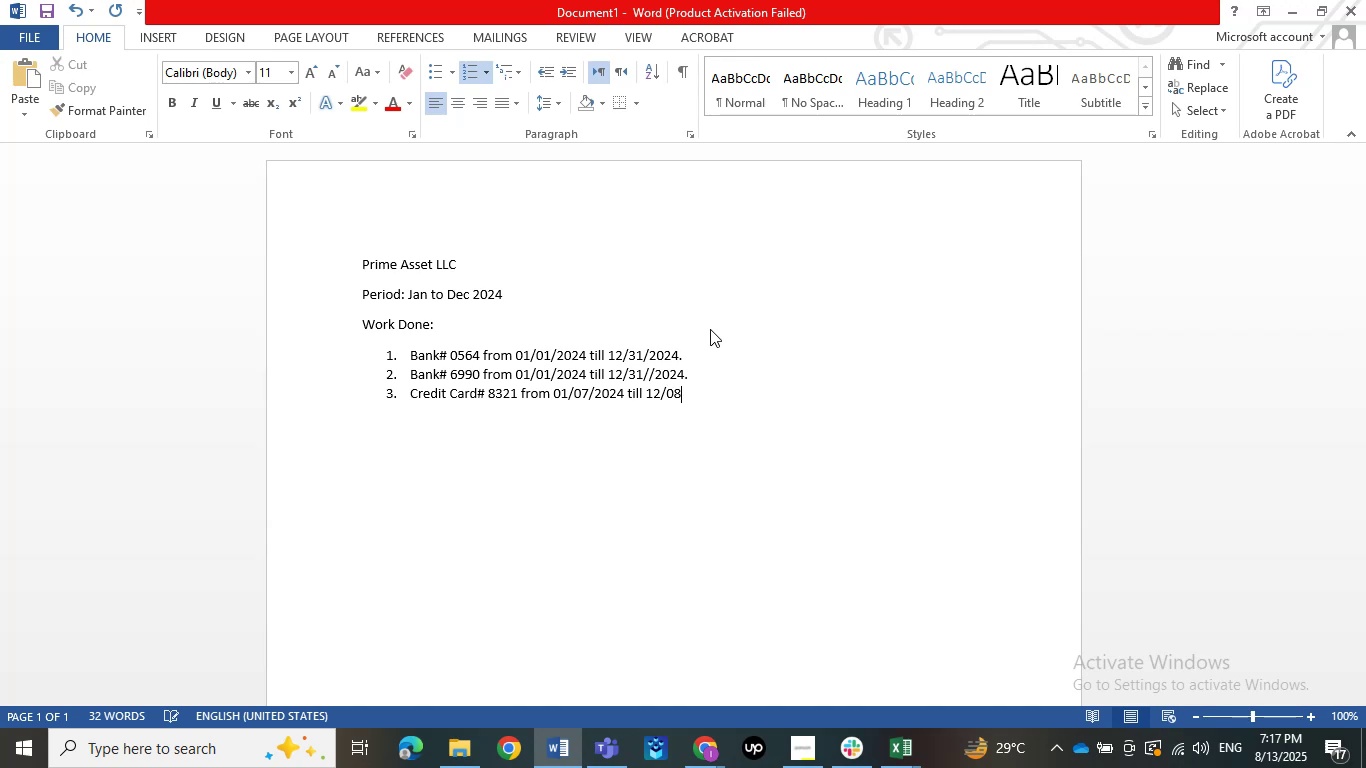 
key(NumpadDivide)
 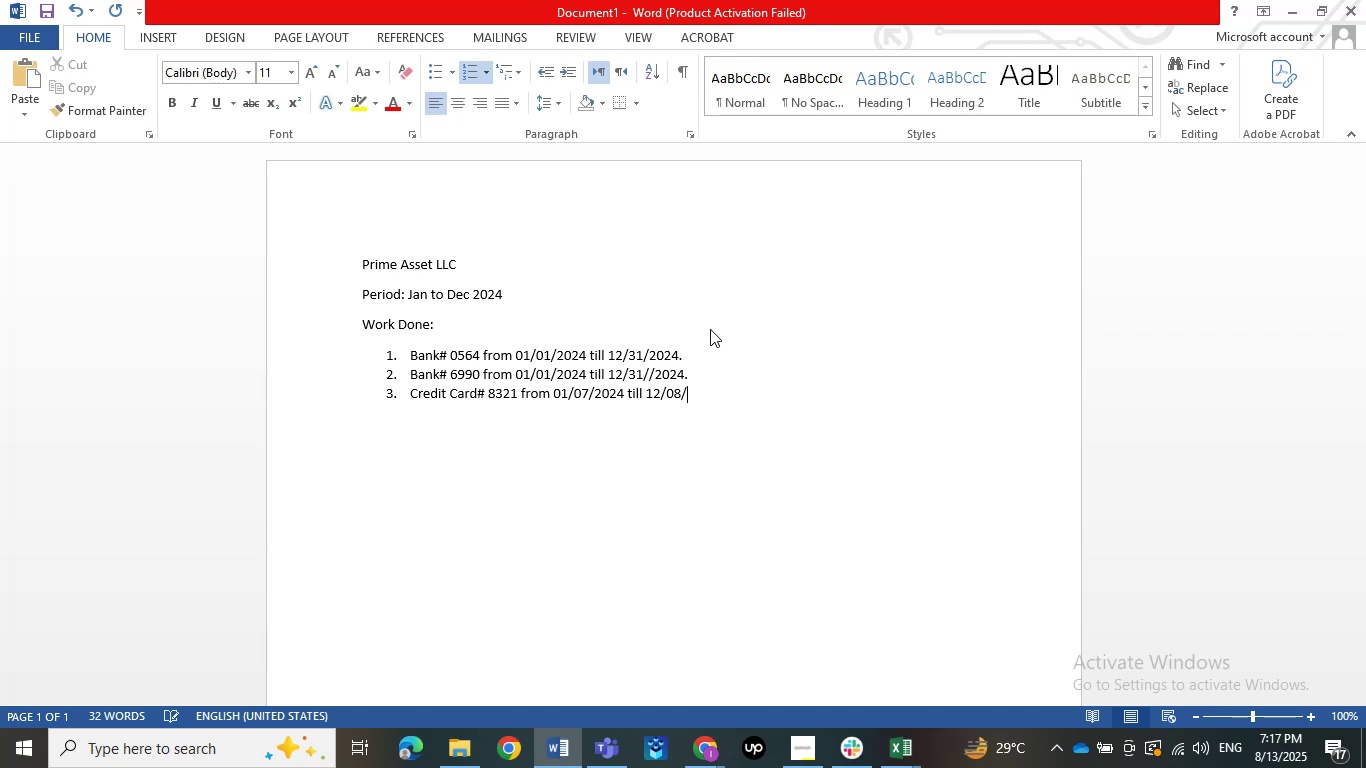 
key(Numpad2)
 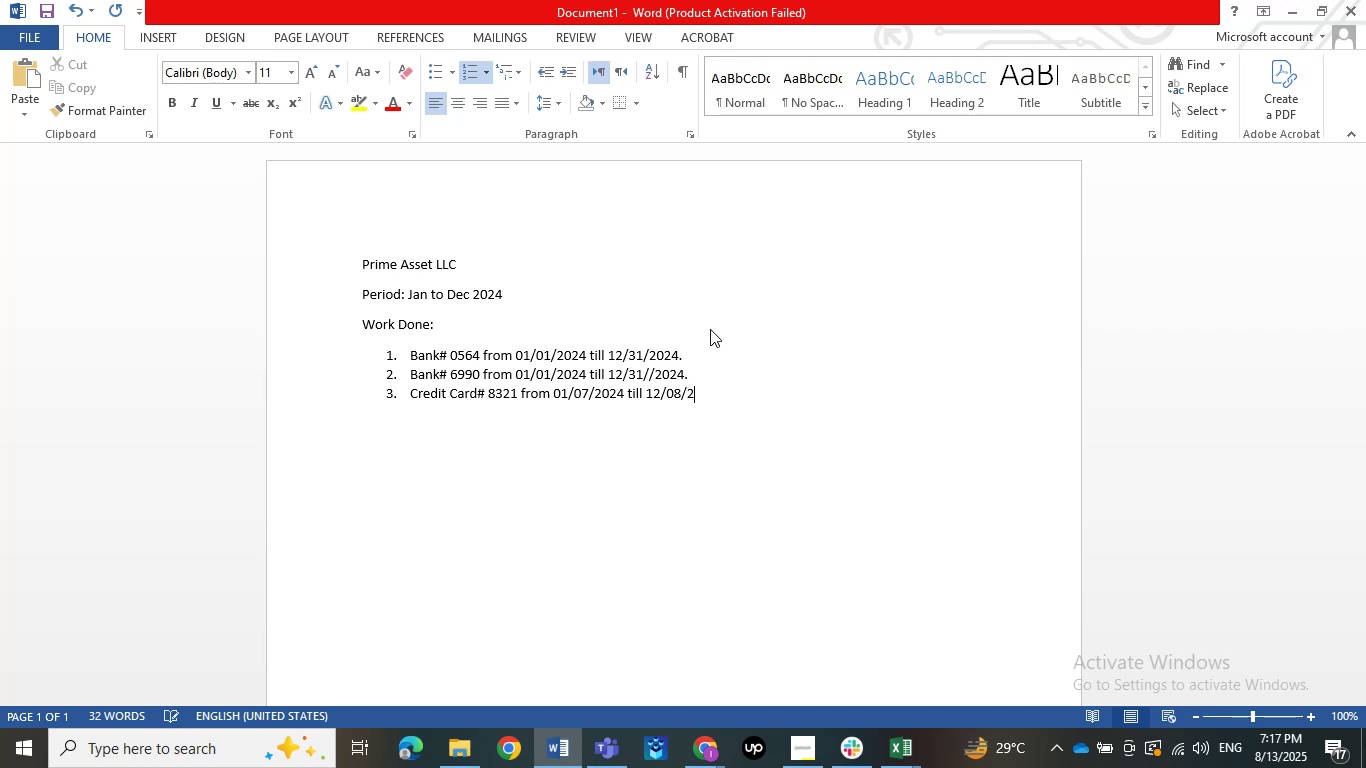 
key(Numpad0)
 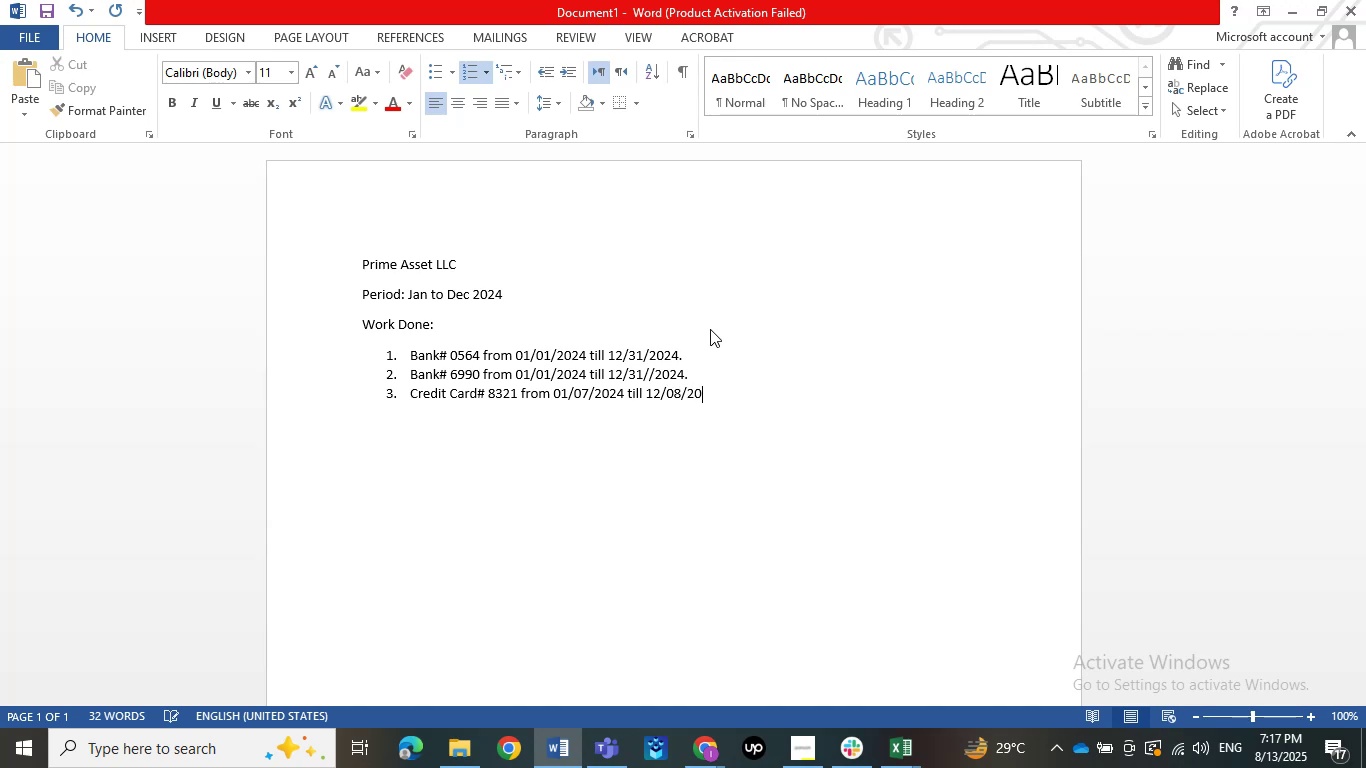 
key(Numpad2)
 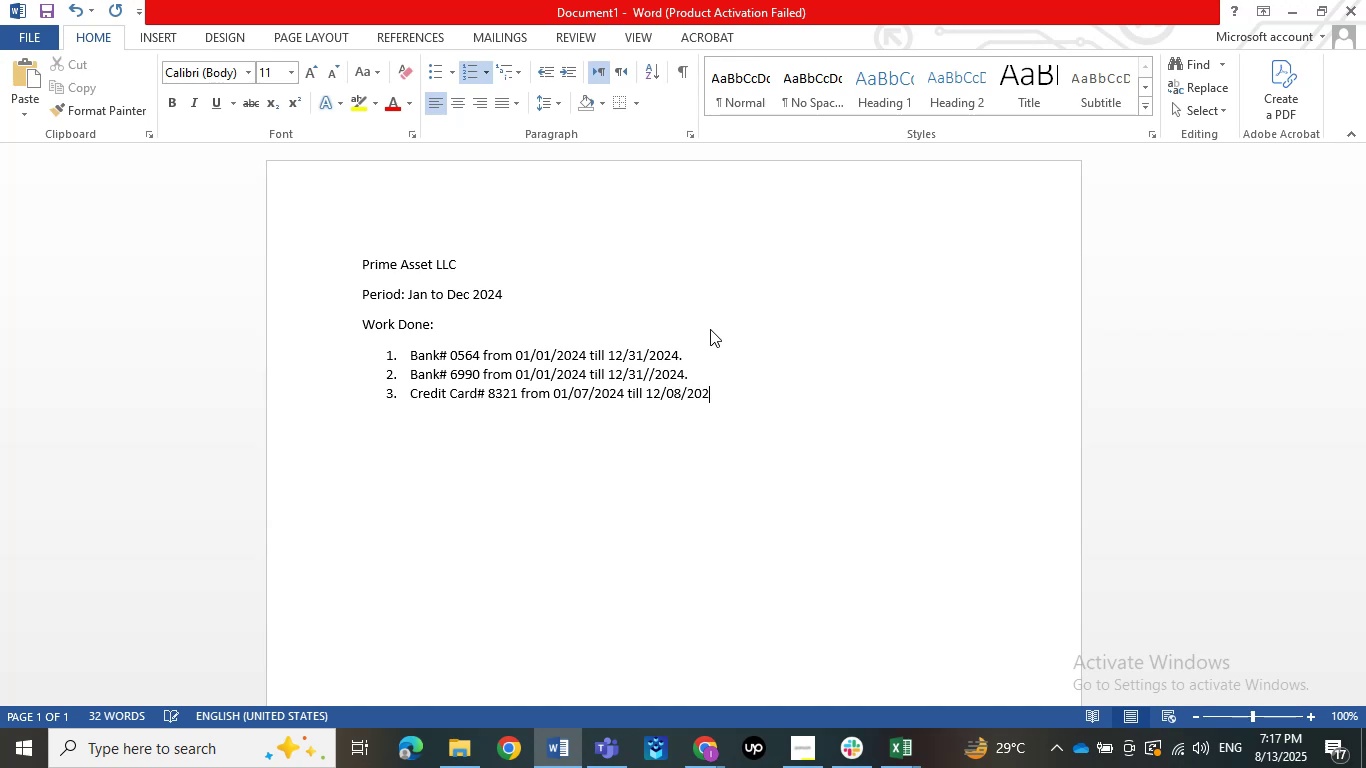 
key(Numpad4)
 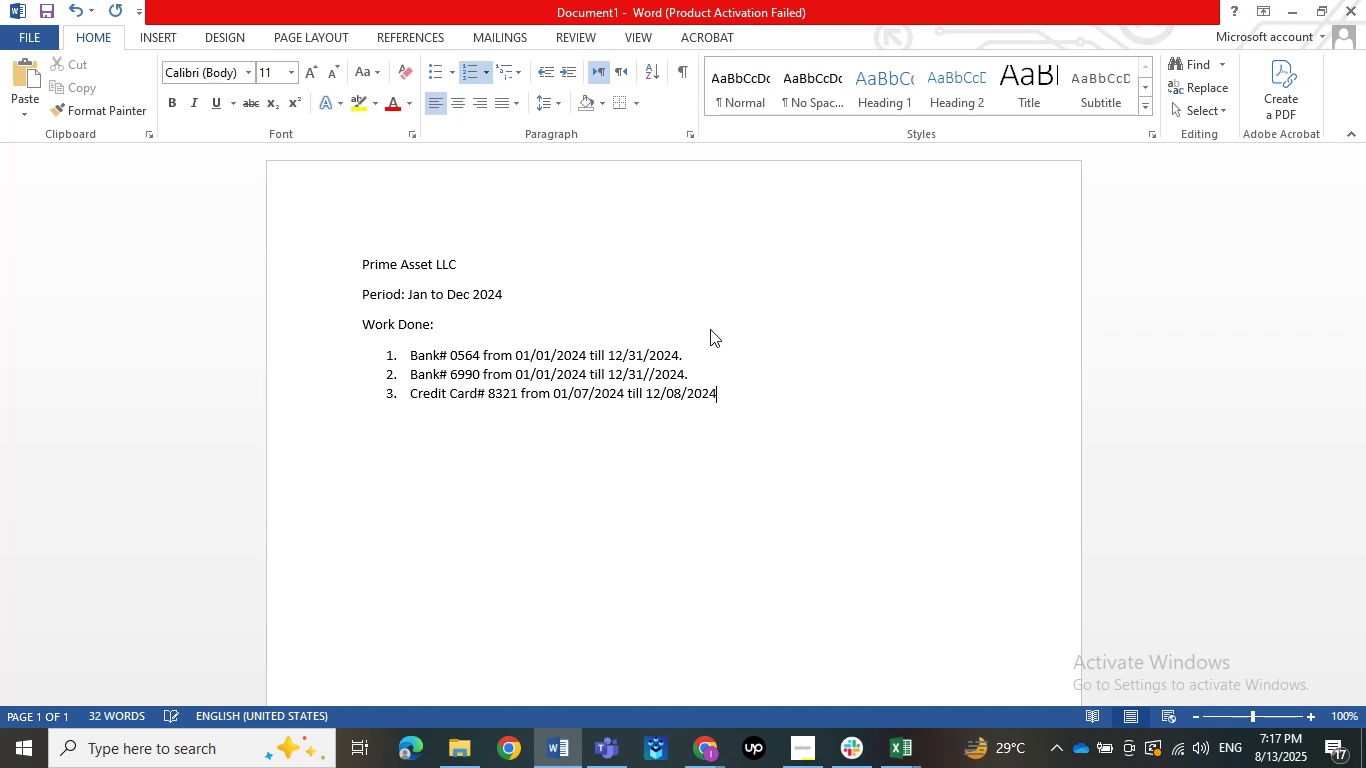 
key(NumpadDecimal)
 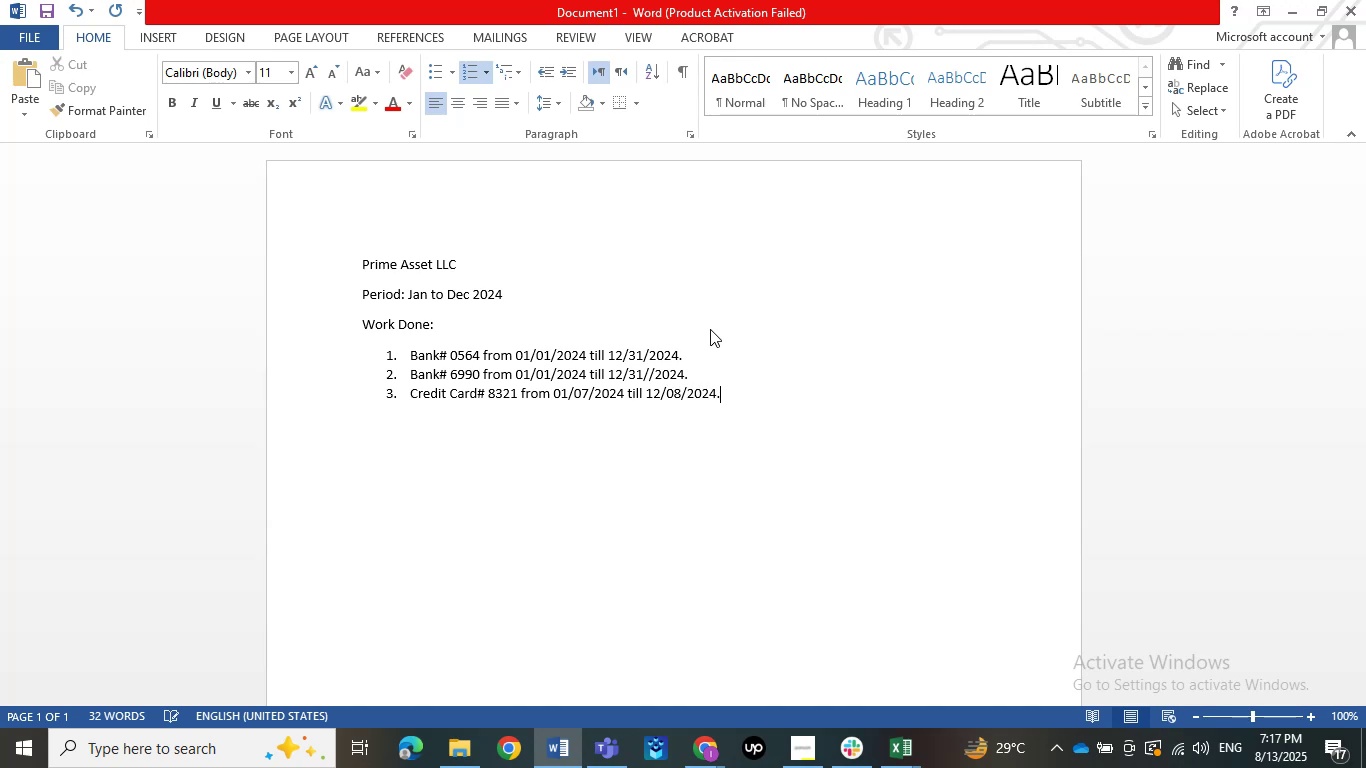 
key(NumpadEnter)
 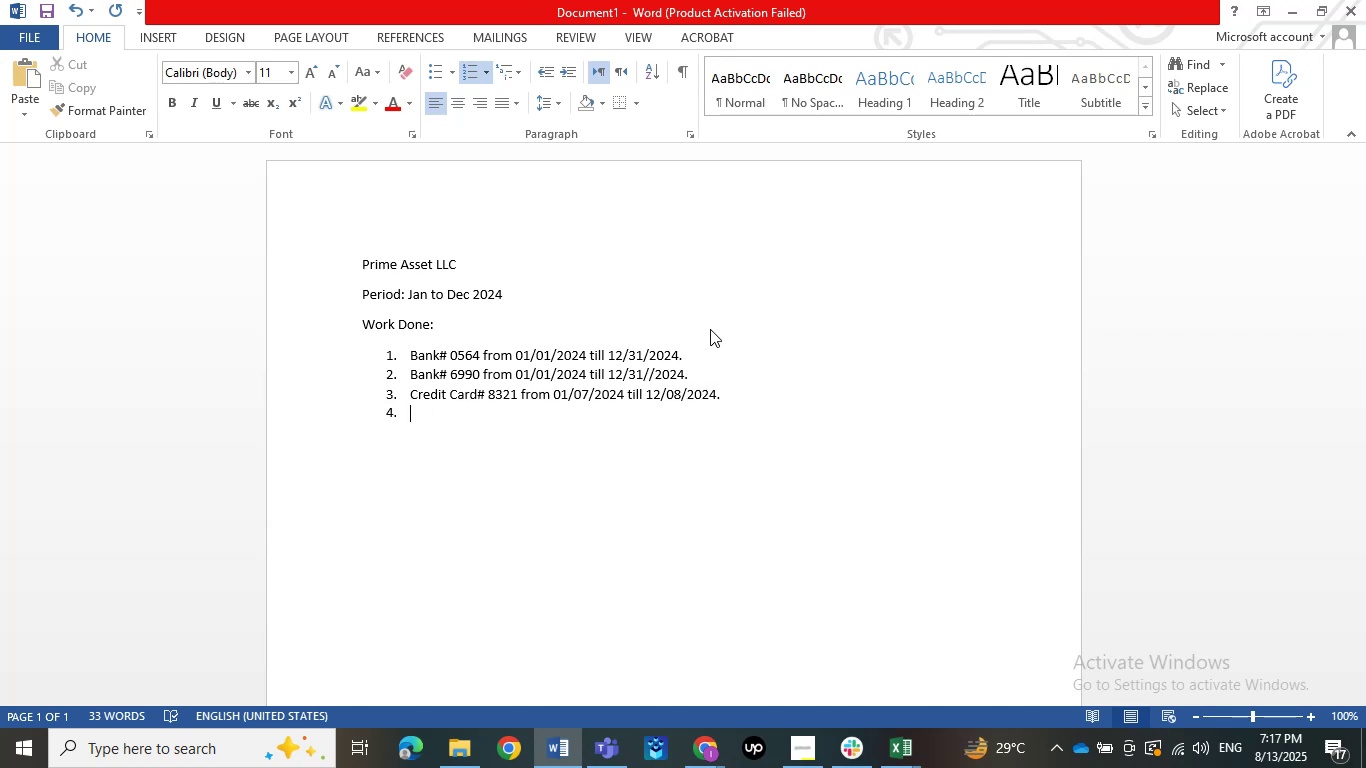 
wait(8.64)
 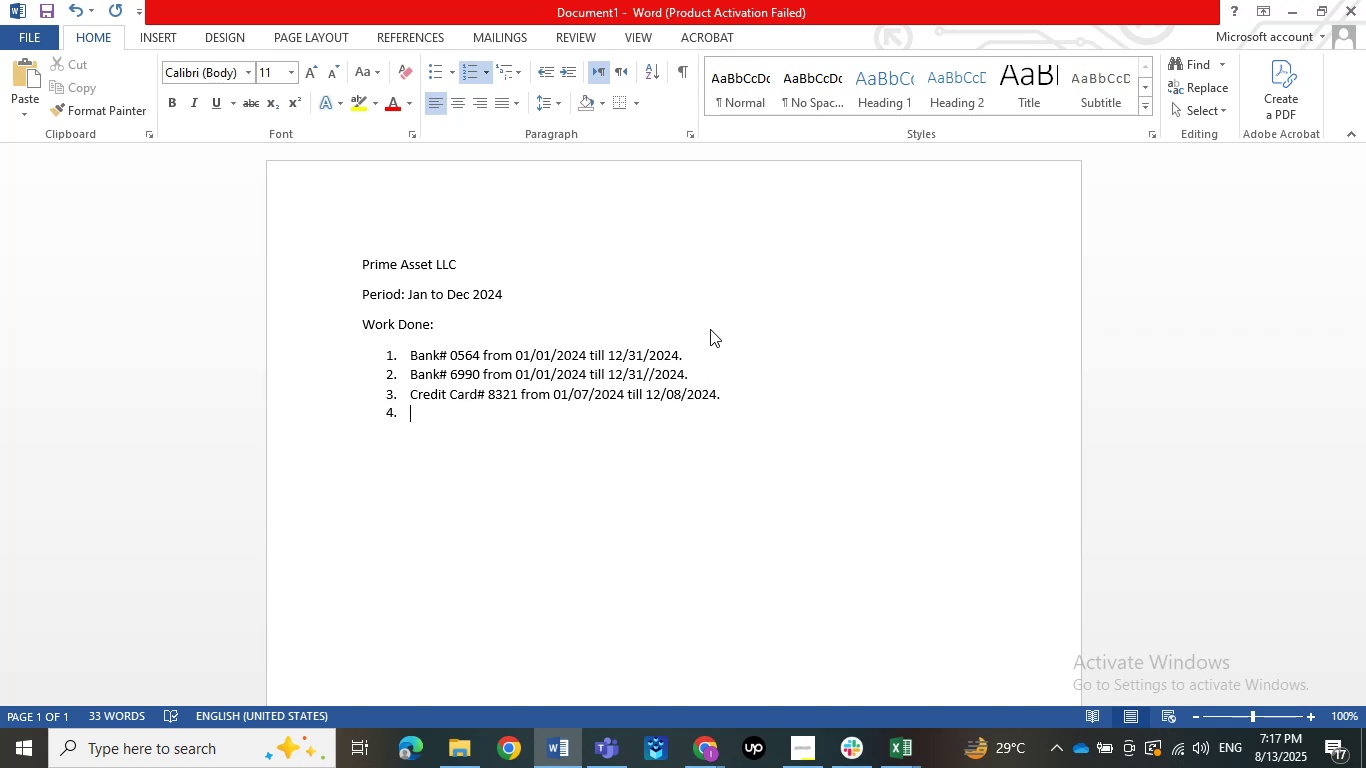 
key(ArrowUp)
 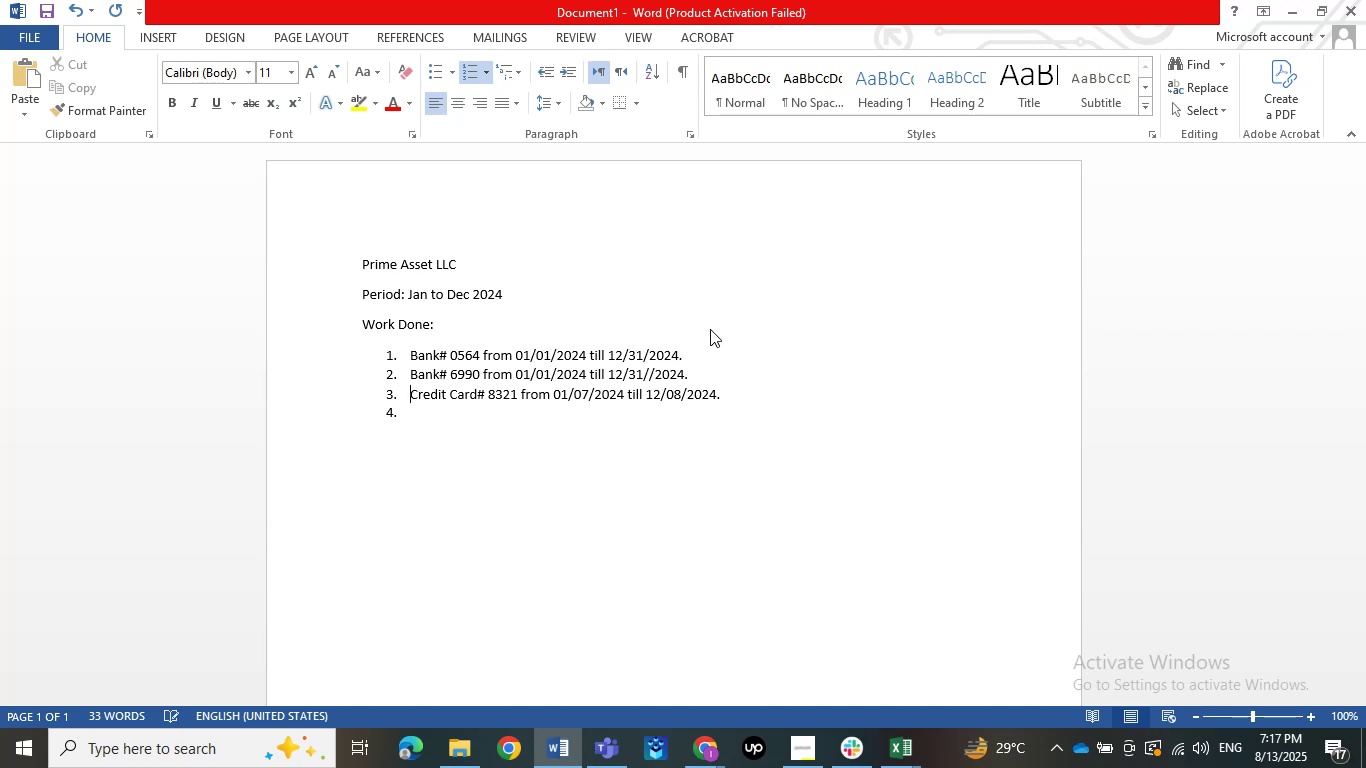 
hold_key(key=ArrowRight, duration=0.74)
 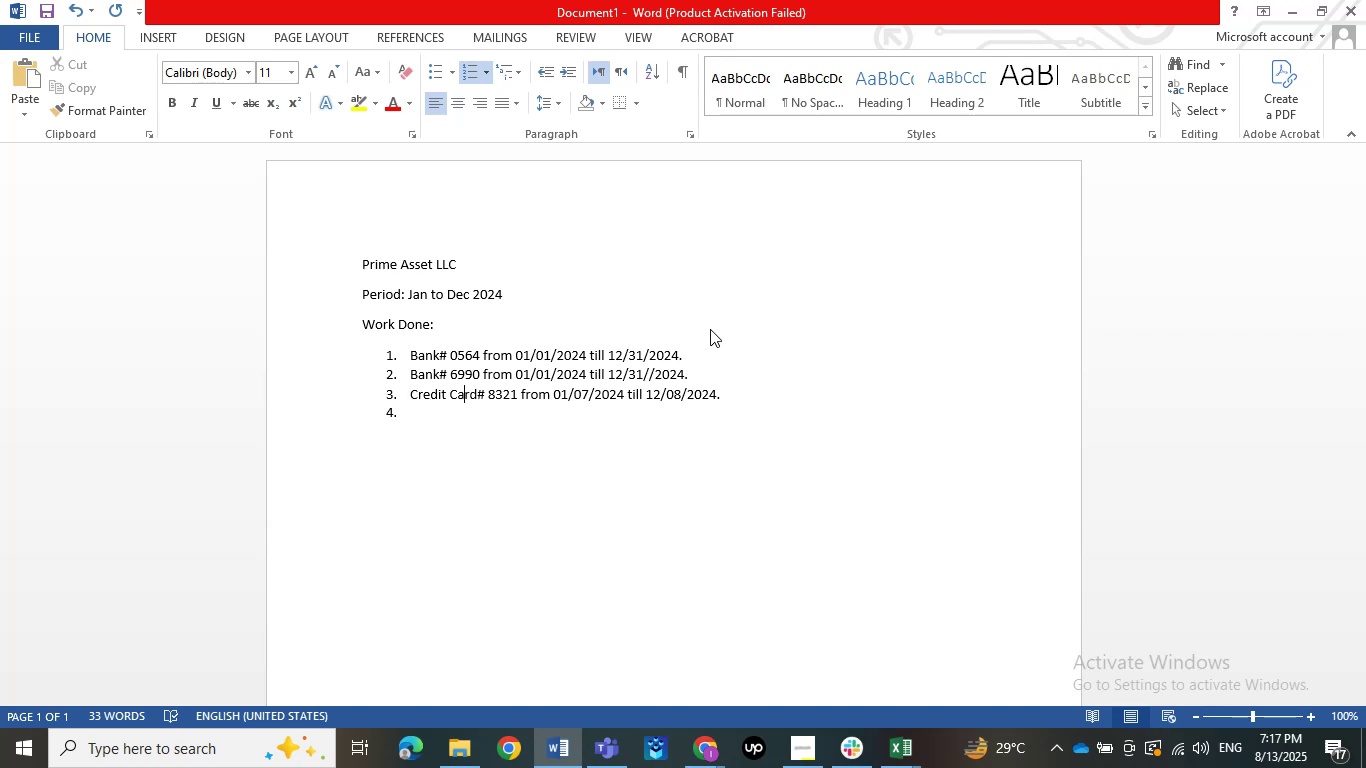 
key(ArrowRight)
 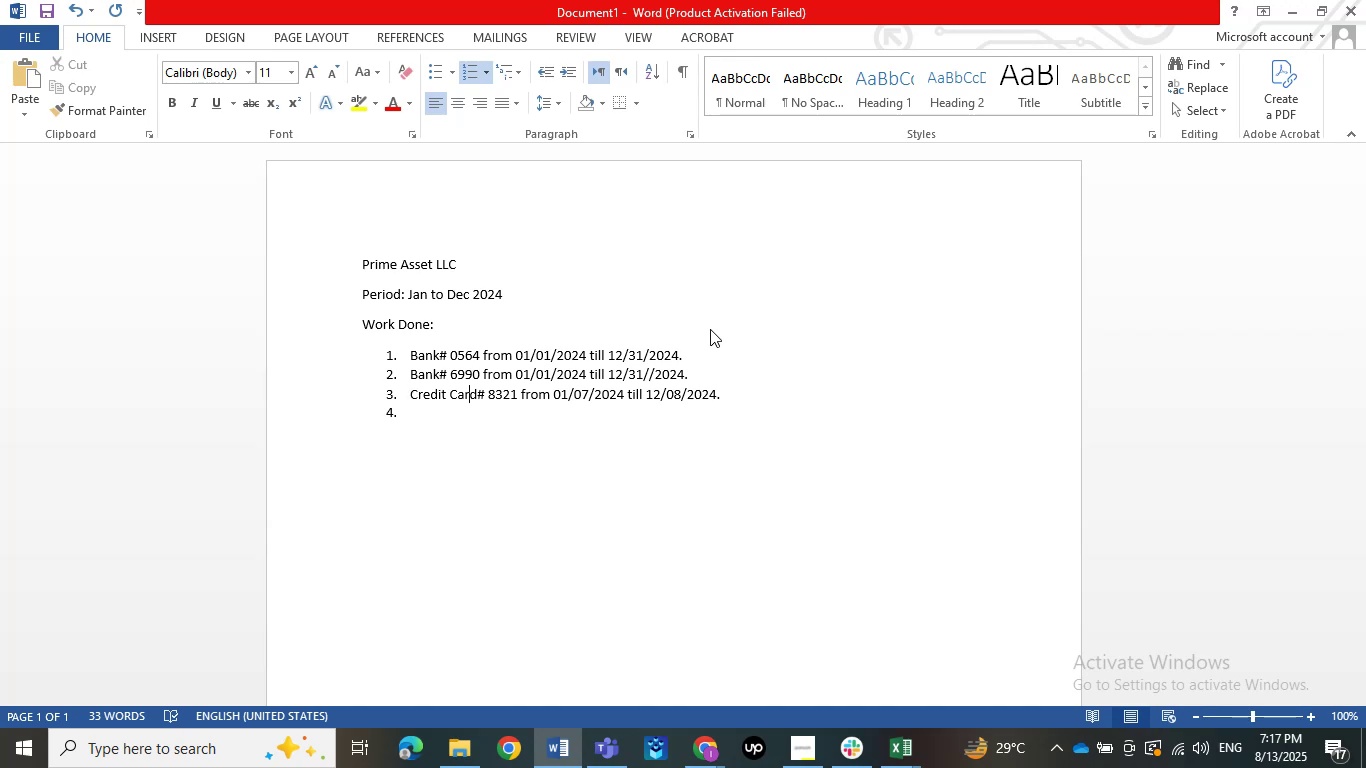 
key(ArrowRight)
 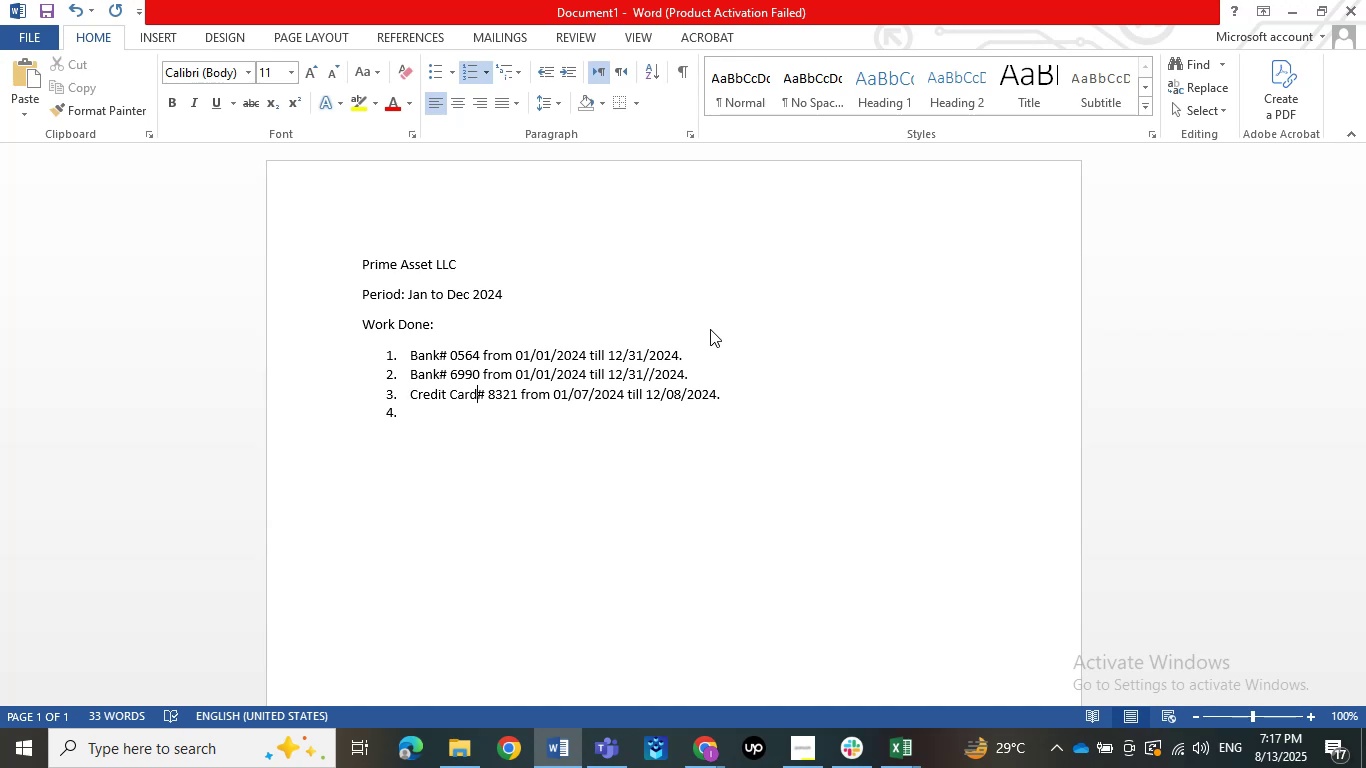 
key(ArrowRight)
 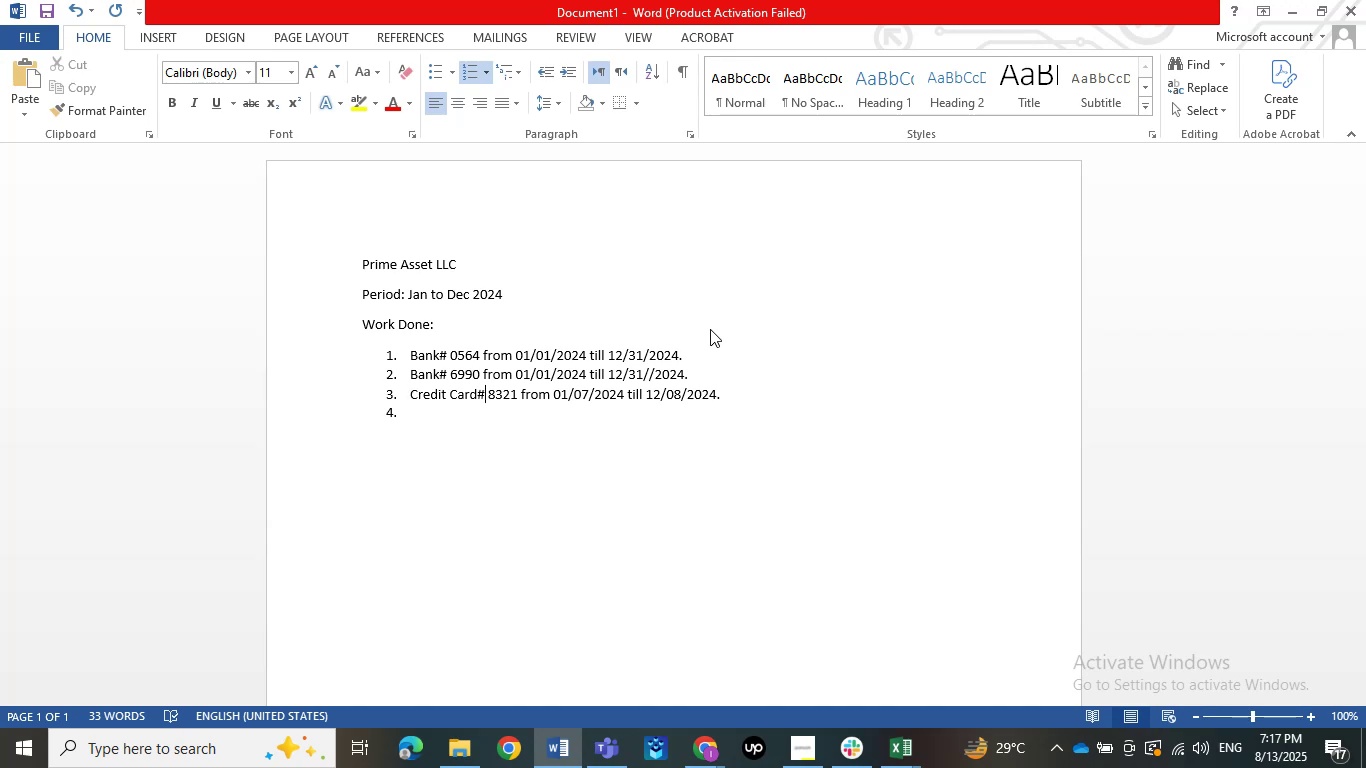 
hold_key(key=ShiftLeft, duration=1.36)
 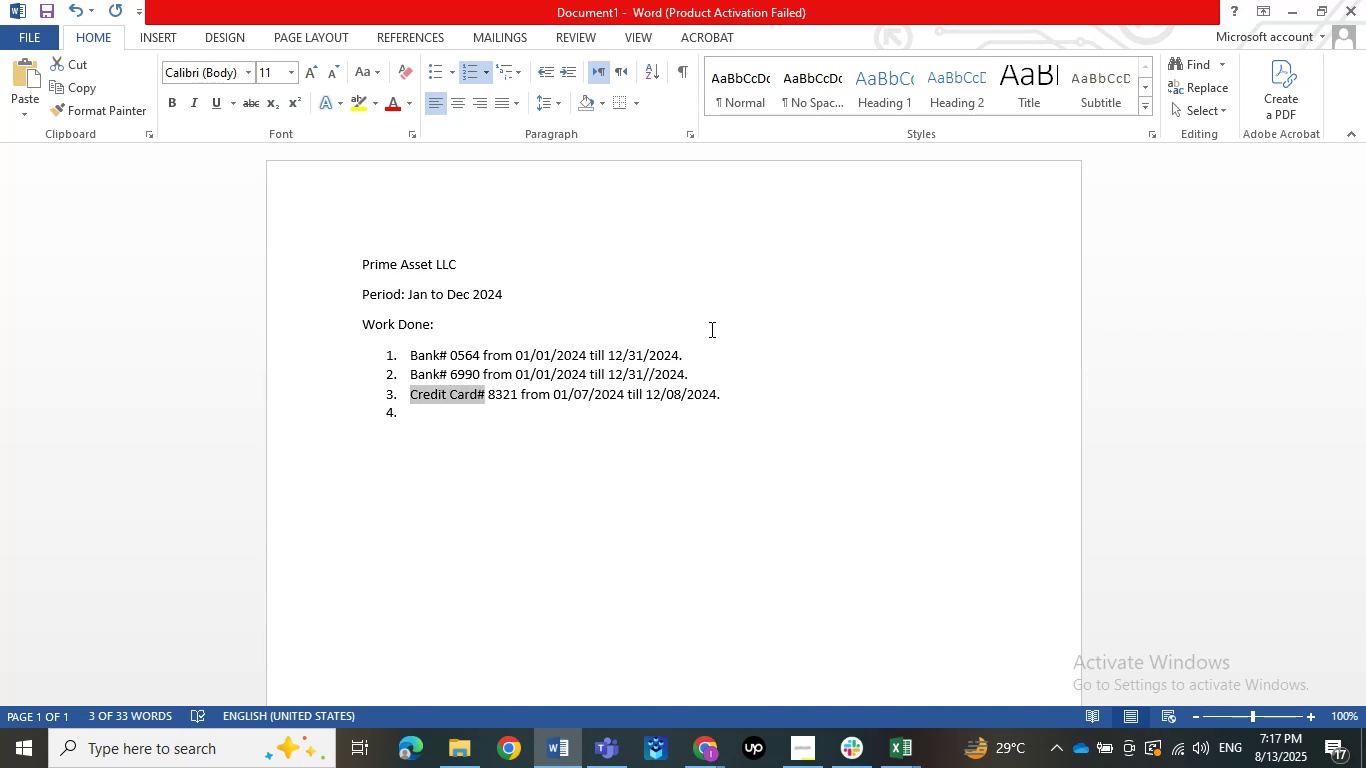 
hold_key(key=ArrowLeft, duration=0.86)
 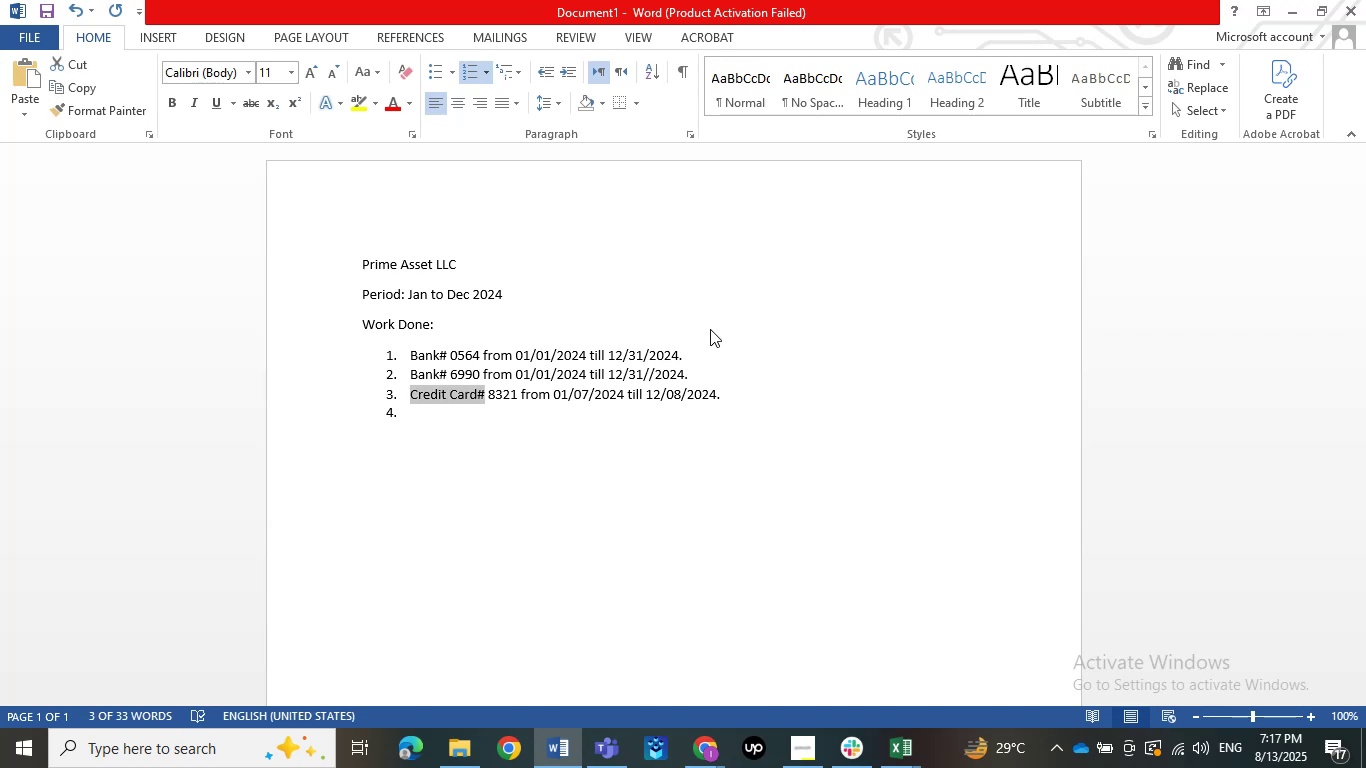 
key(Control+C)
 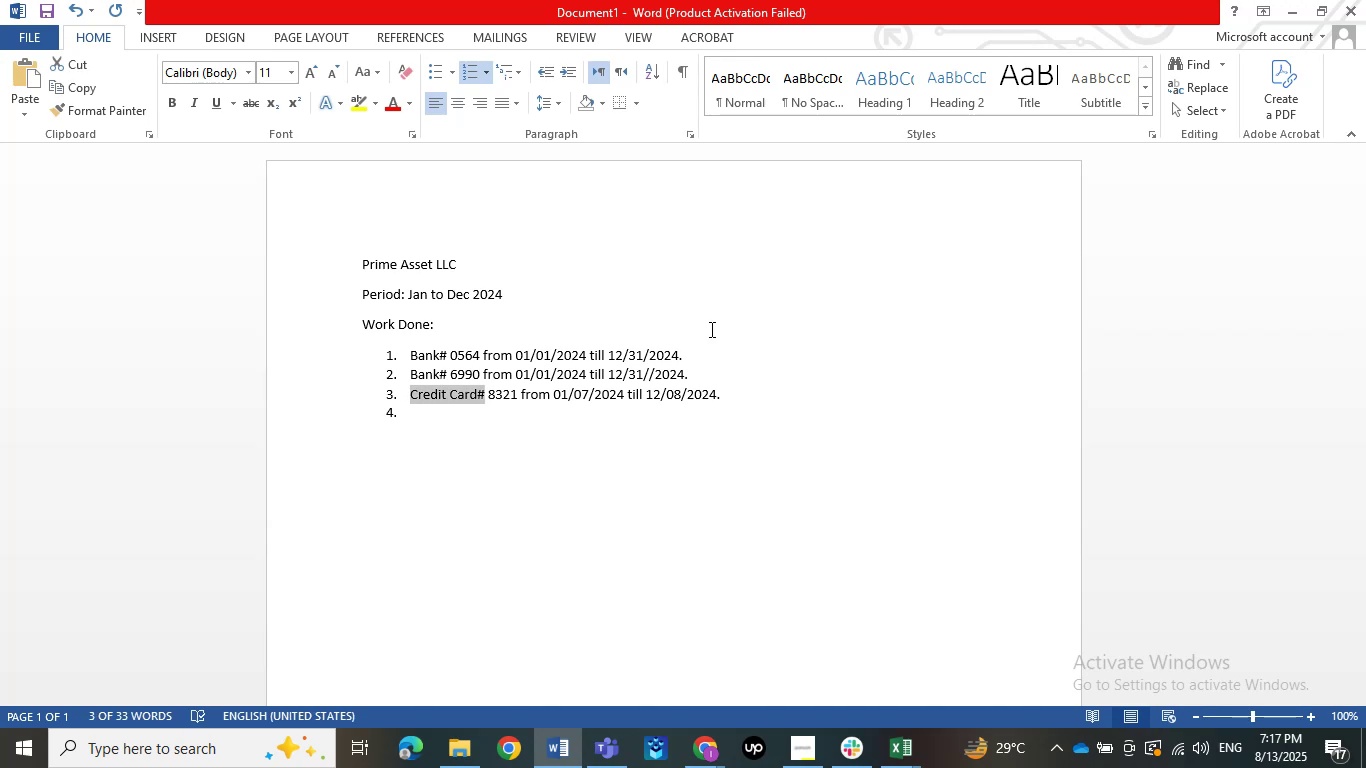 
key(ArrowDown)
 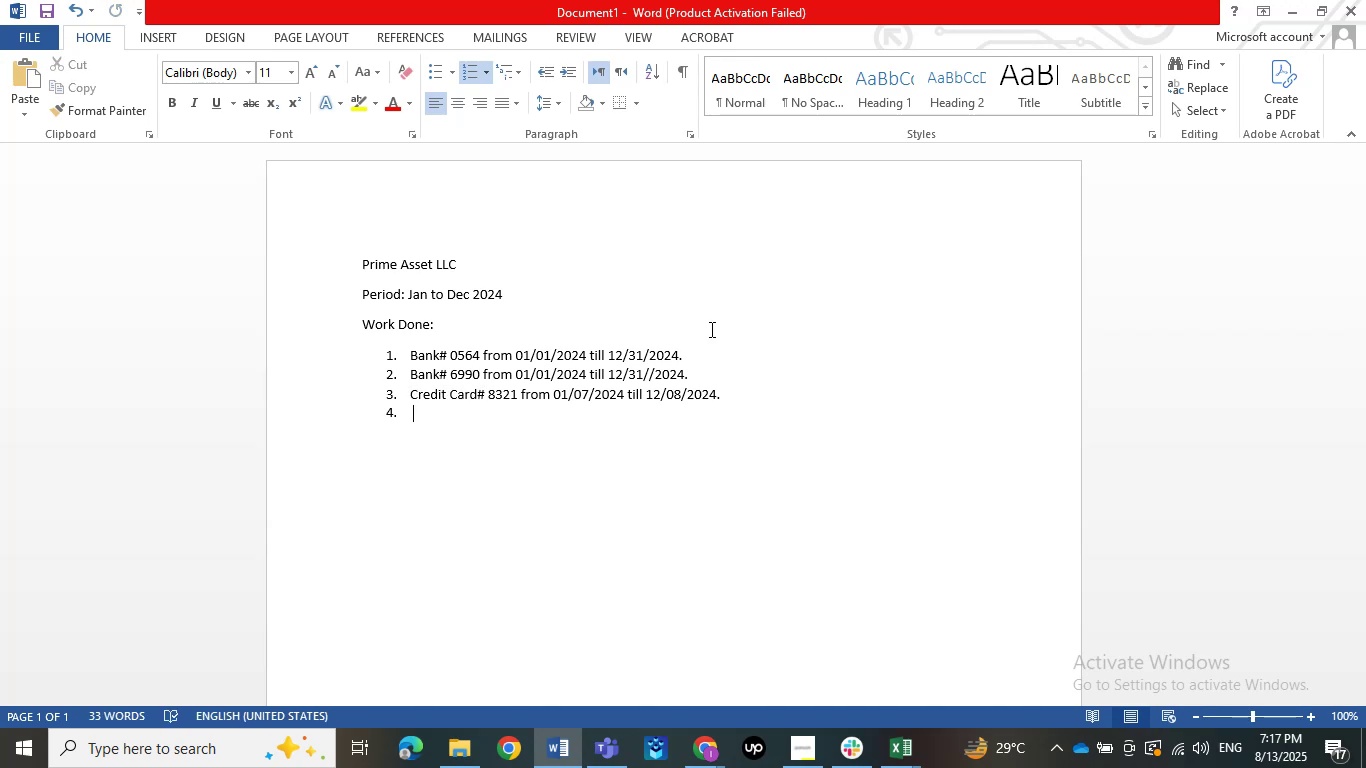 
key(Control+V)
 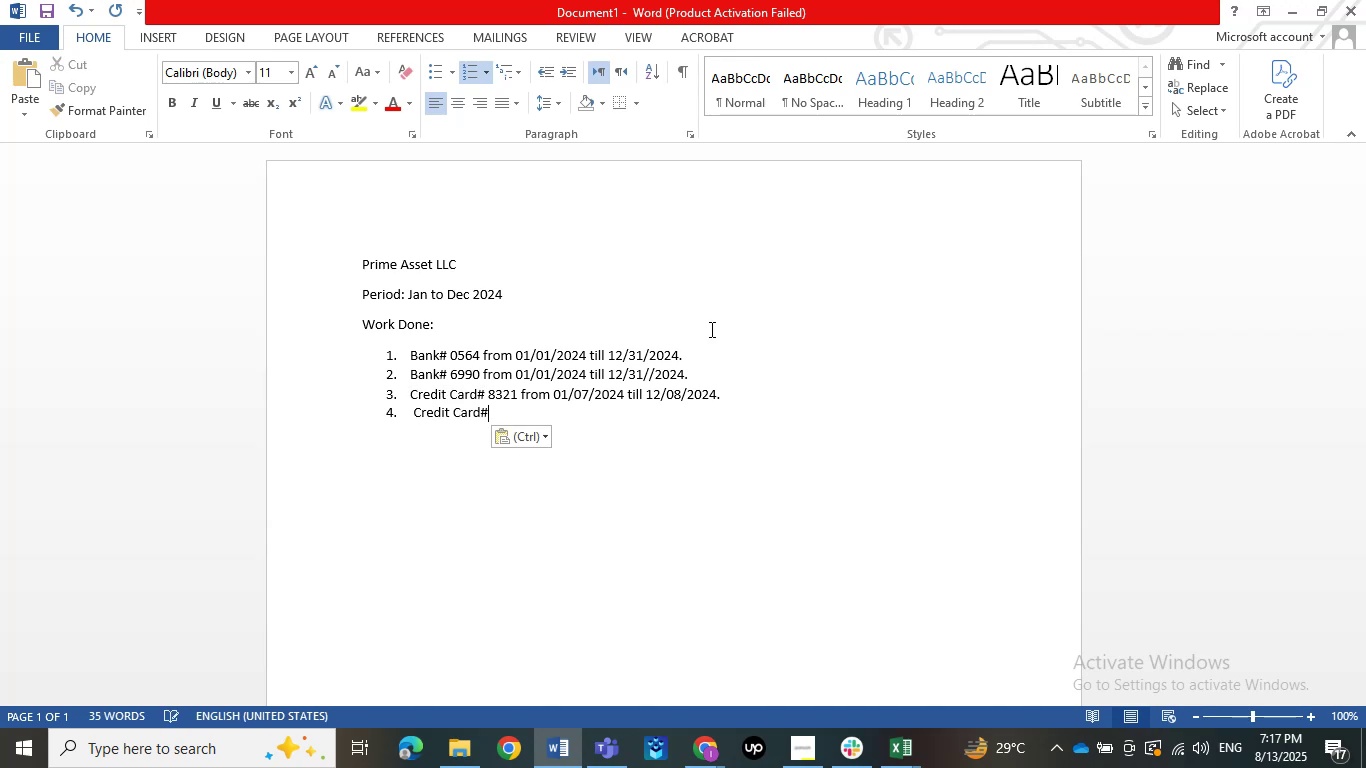 
key(Space)
 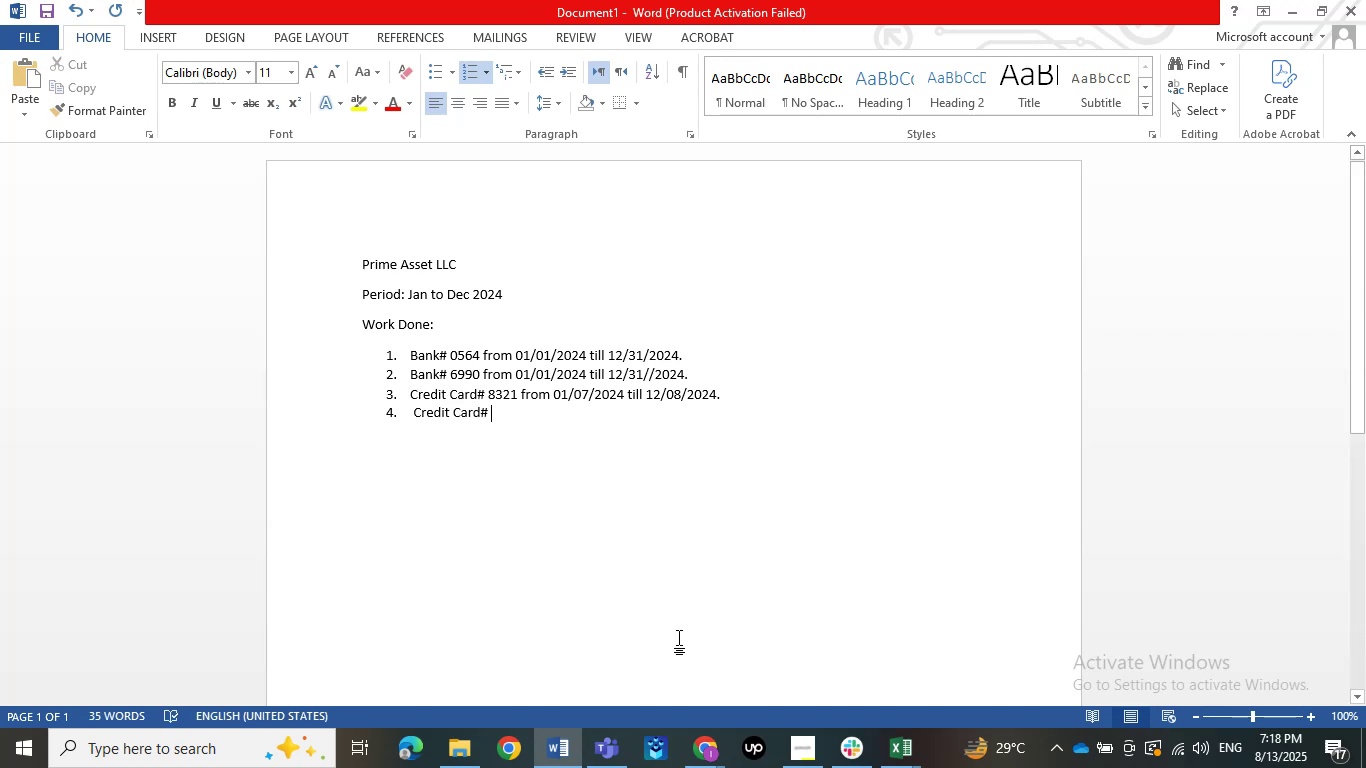 
left_click([918, 759])
 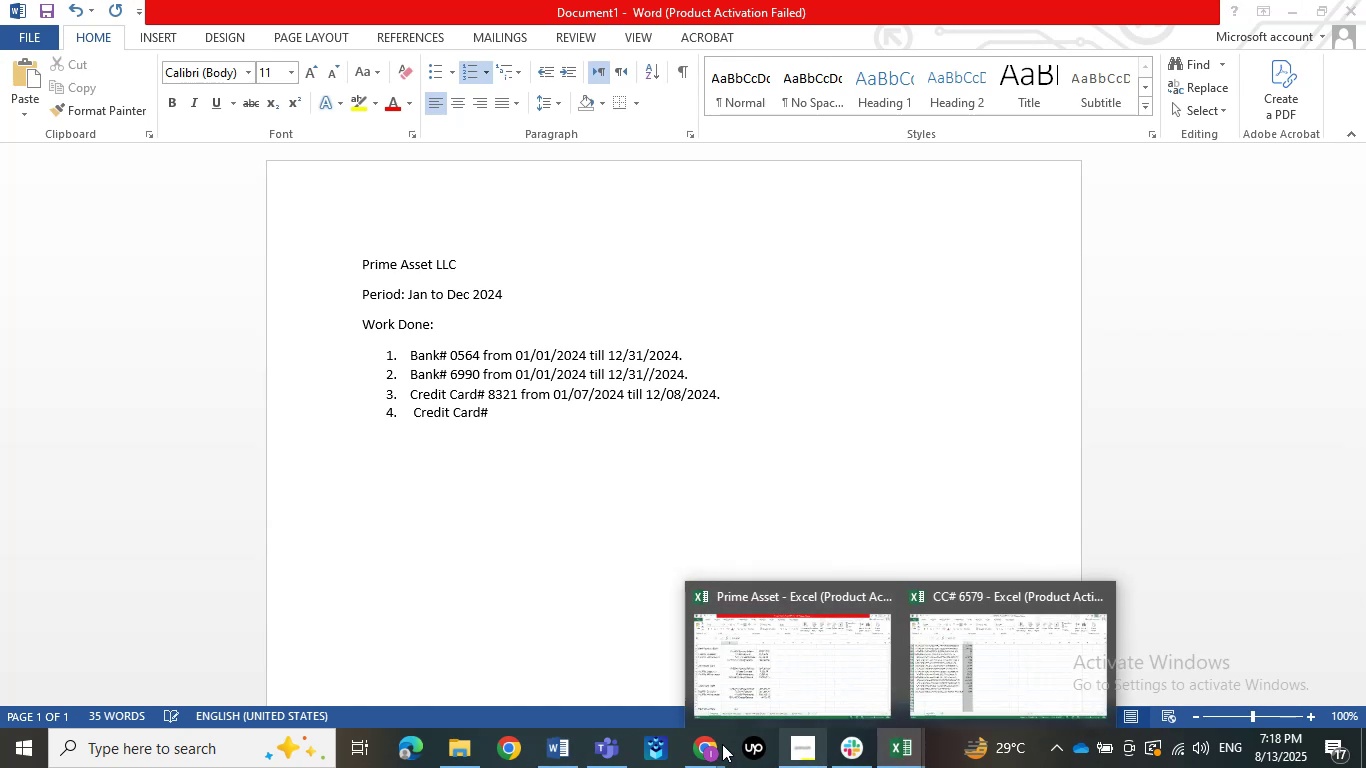 
left_click([689, 744])
 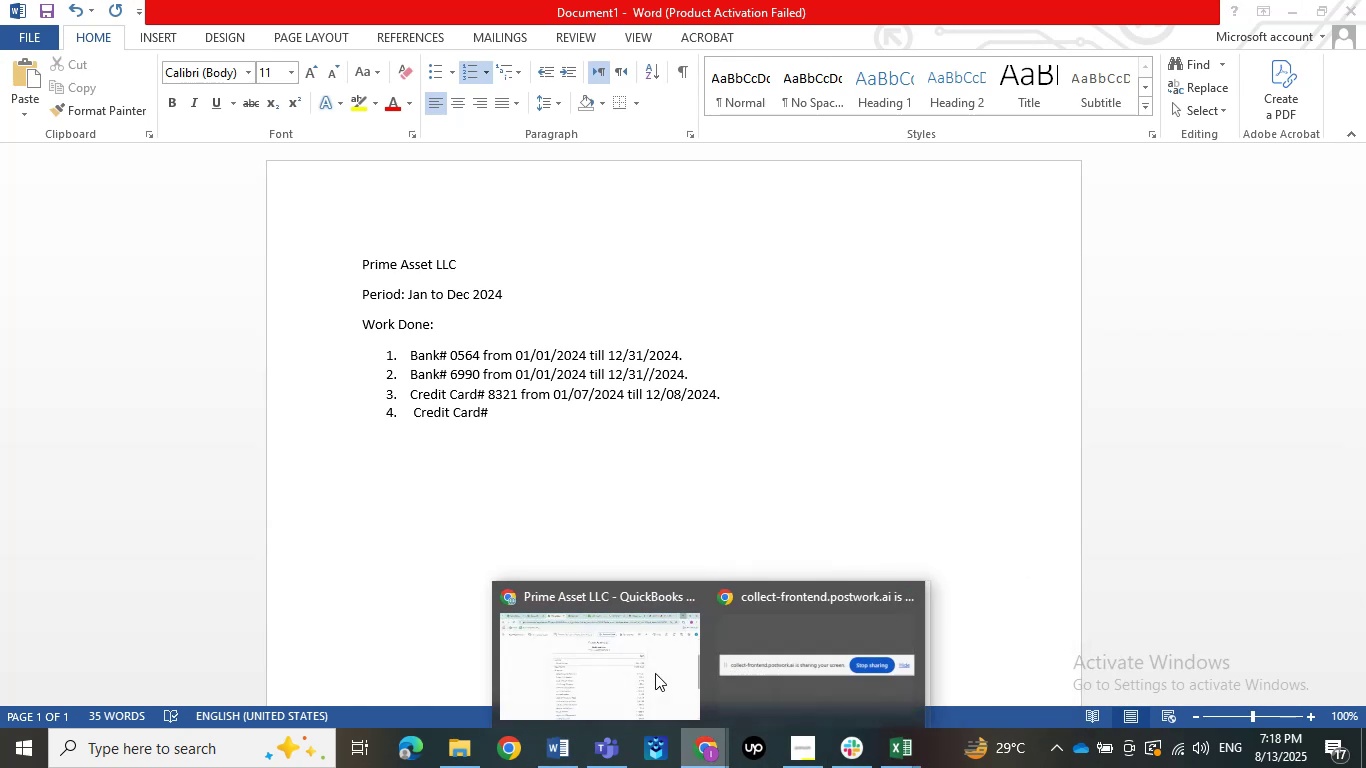 
double_click([655, 673])
 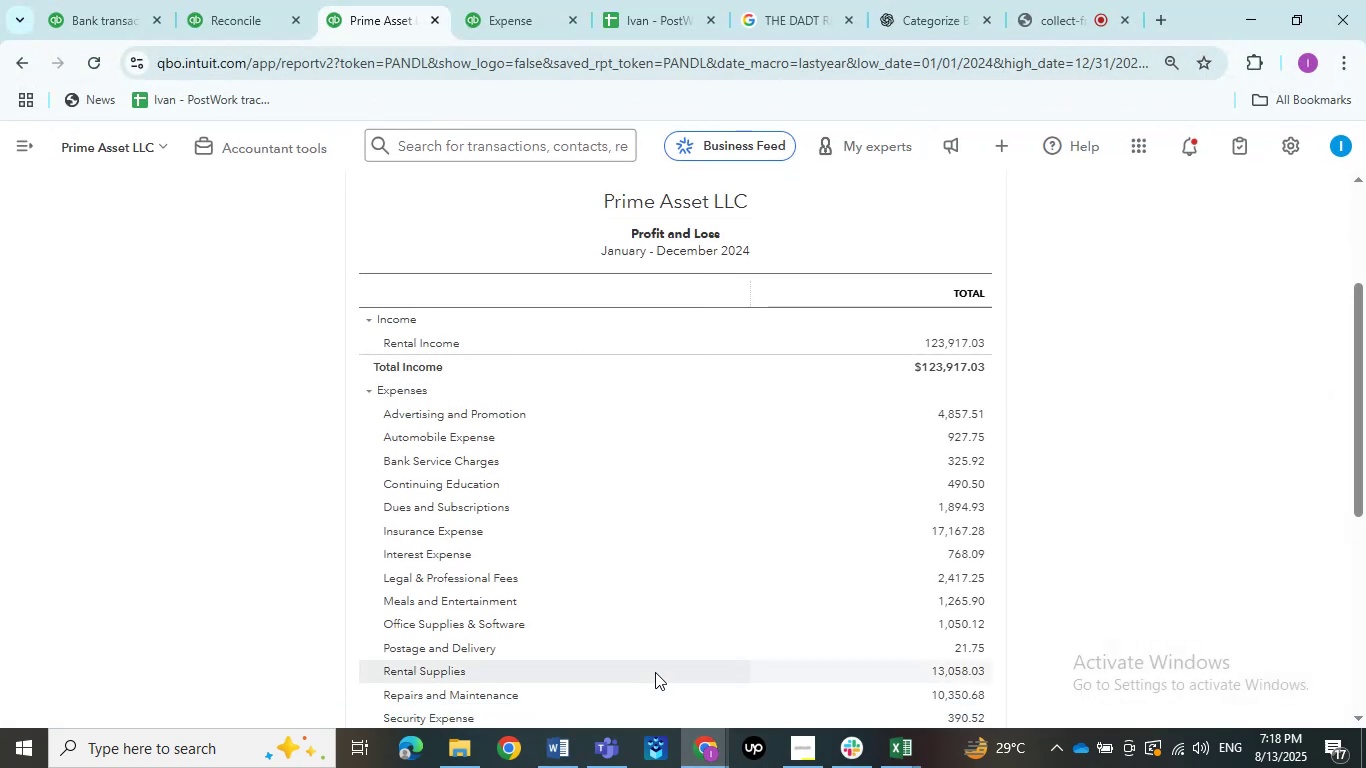 
scroll: coordinate [672, 591], scroll_direction: down, amount: 2.0
 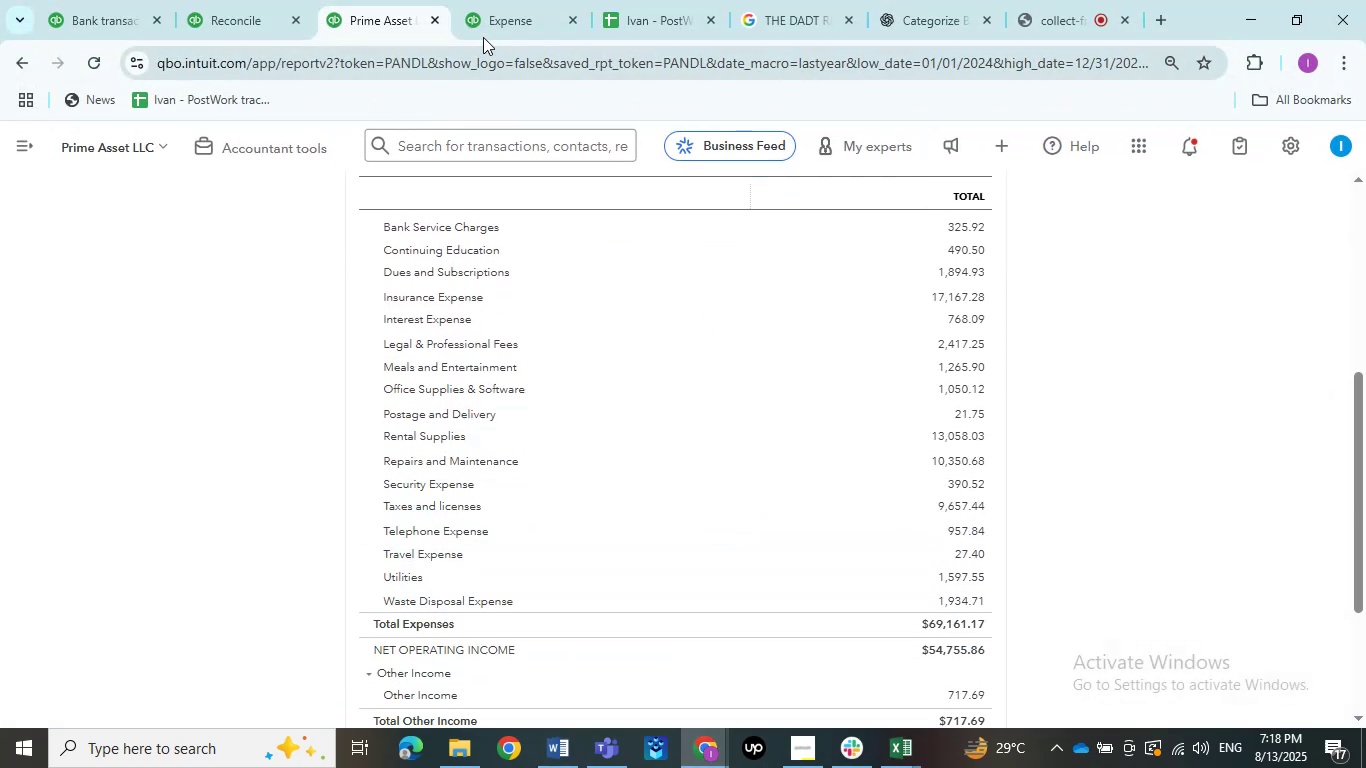 
left_click([517, 8])
 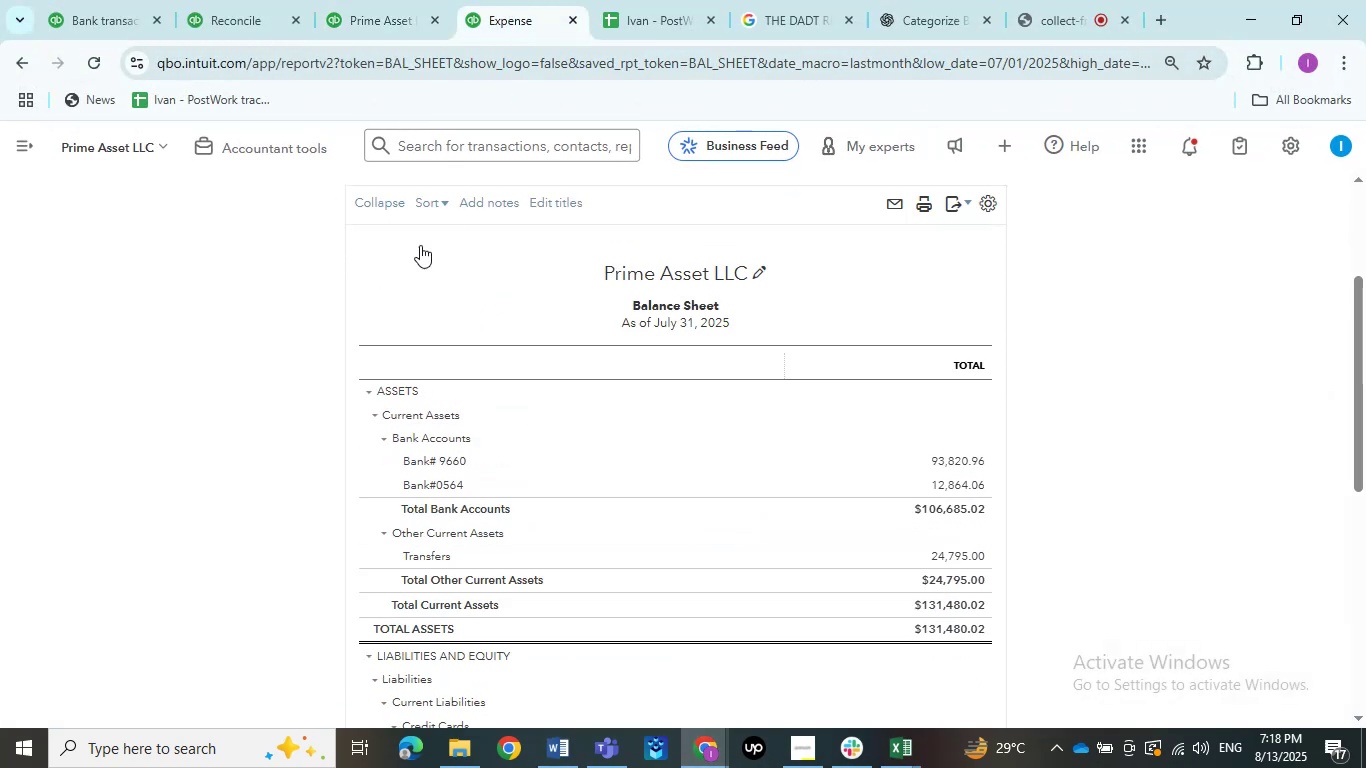 
scroll: coordinate [363, 286], scroll_direction: down, amount: 3.0
 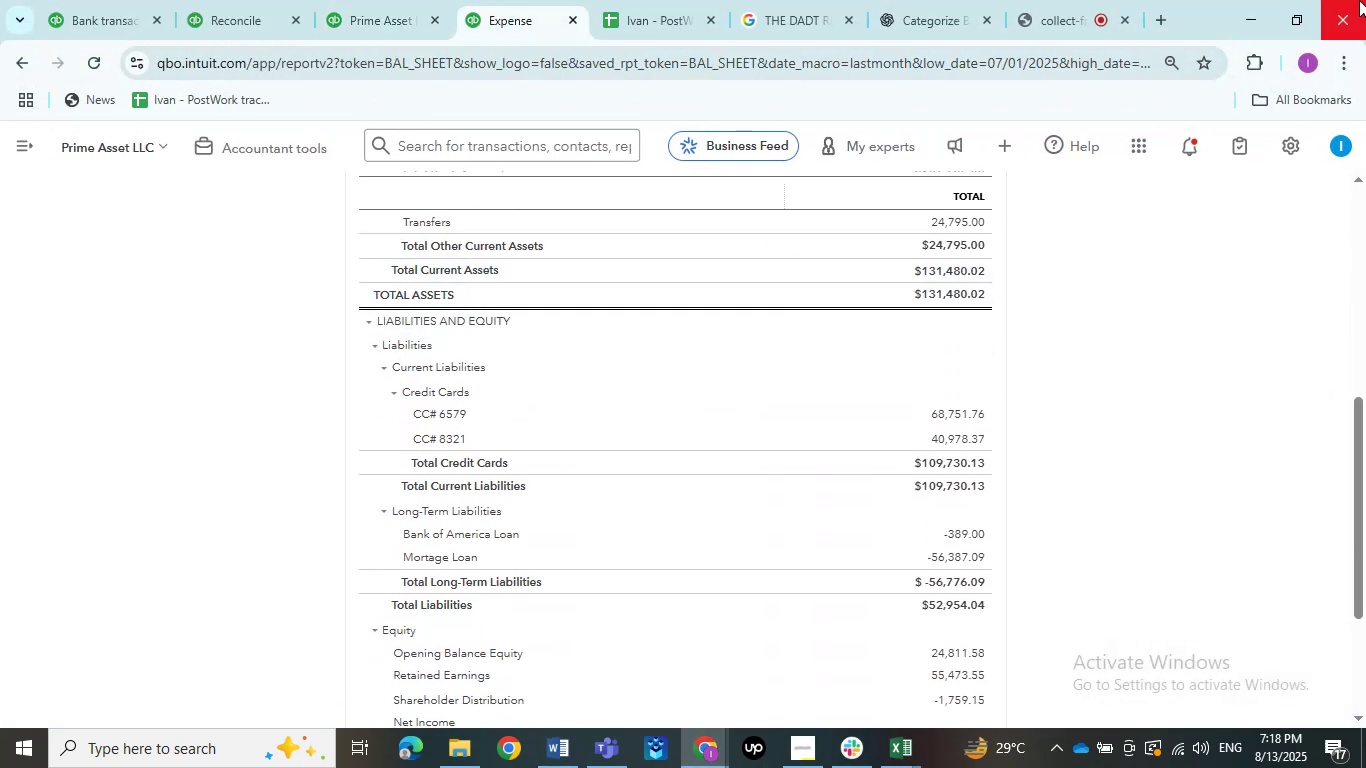 
left_click([1265, 17])
 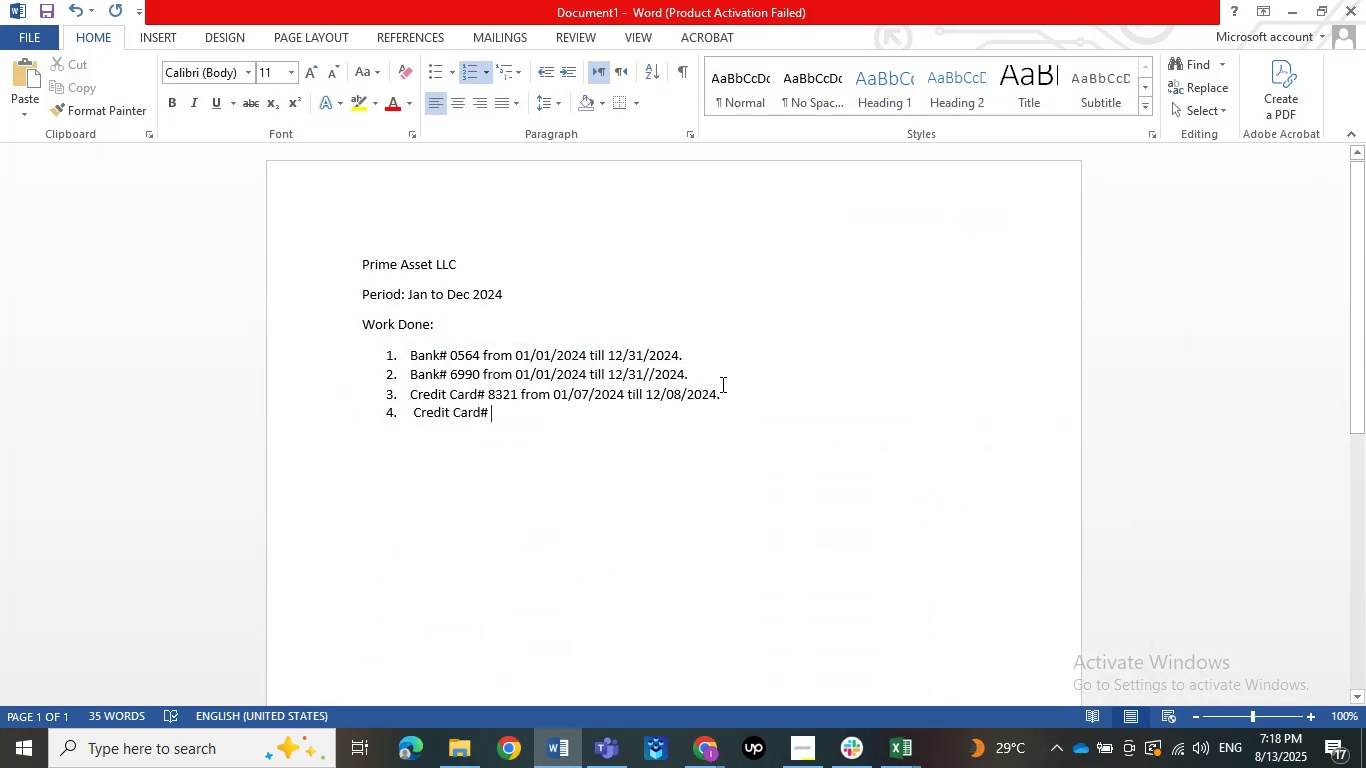 
type(6579 from 01/05/2024 till 12/06/2024.)
key(NumpadEnter)
type(Classification)
 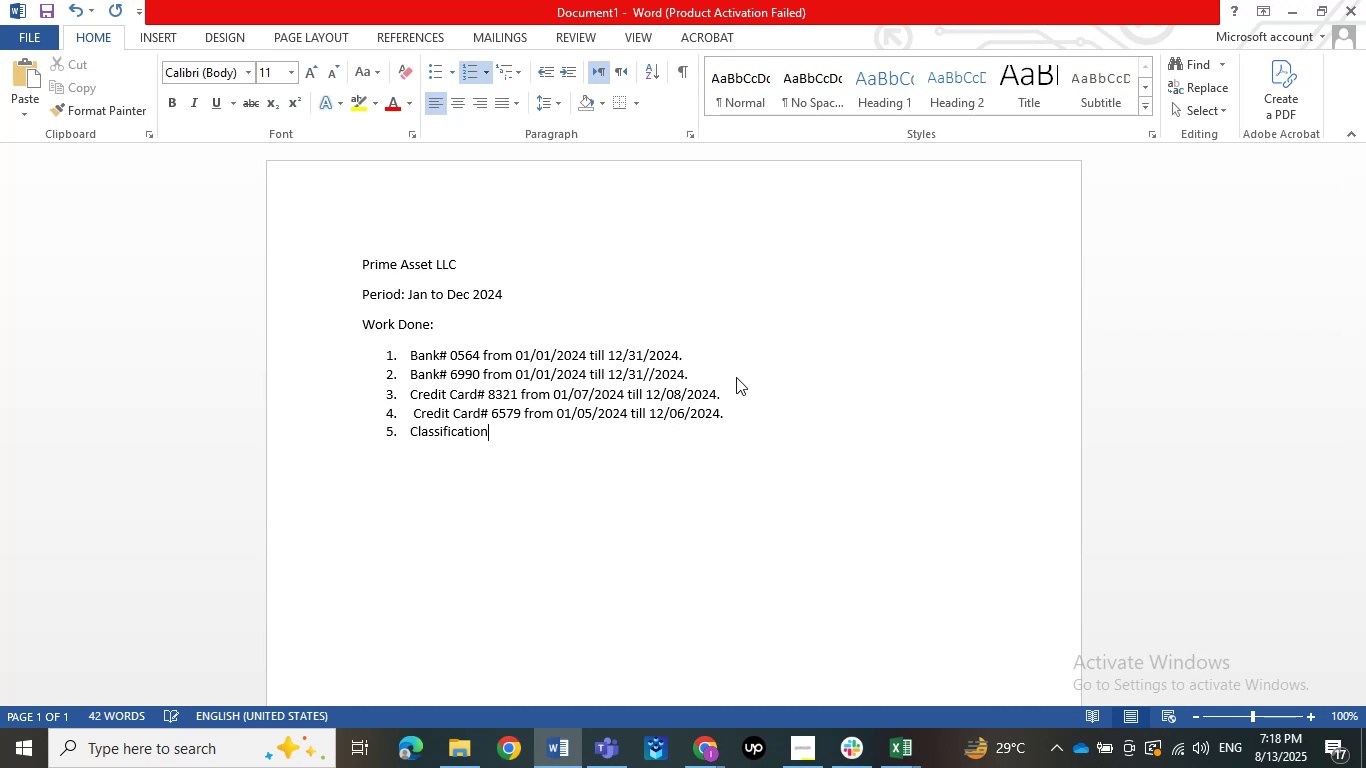 